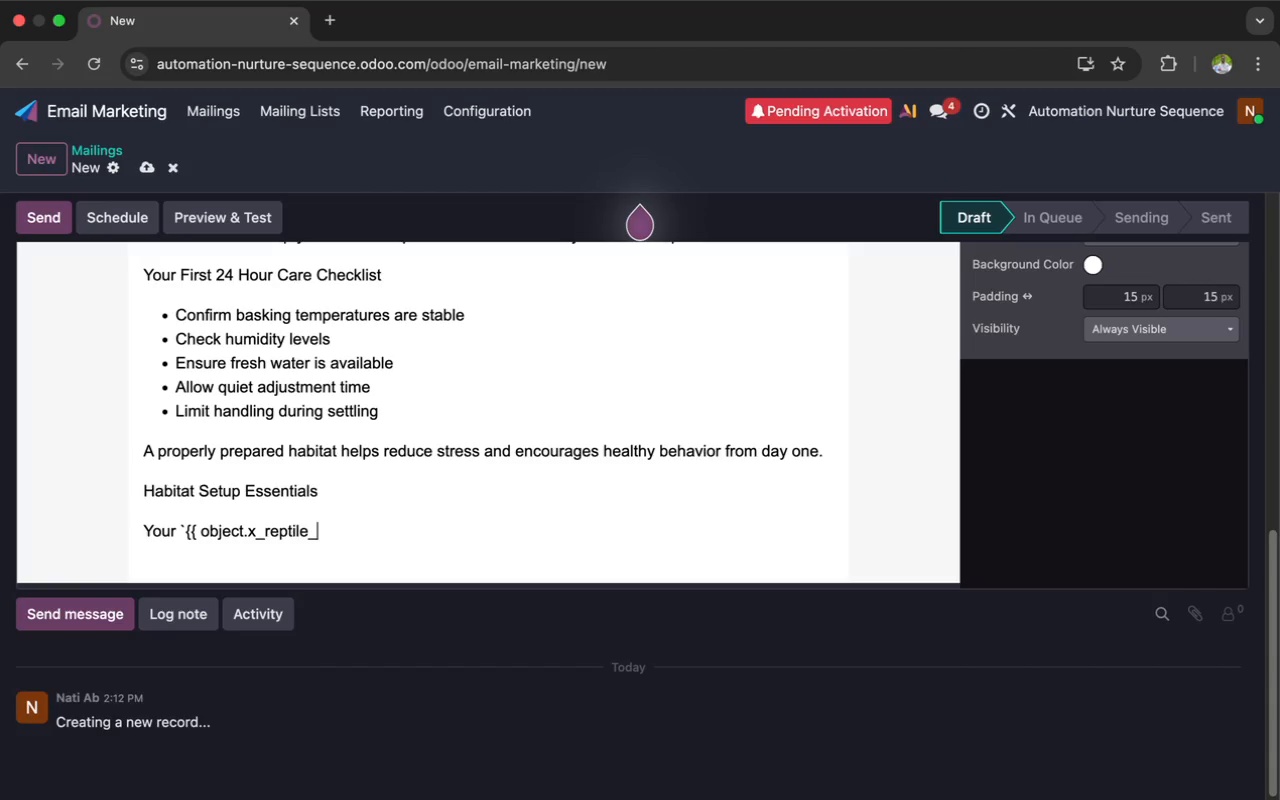 
type(species }}` de)
 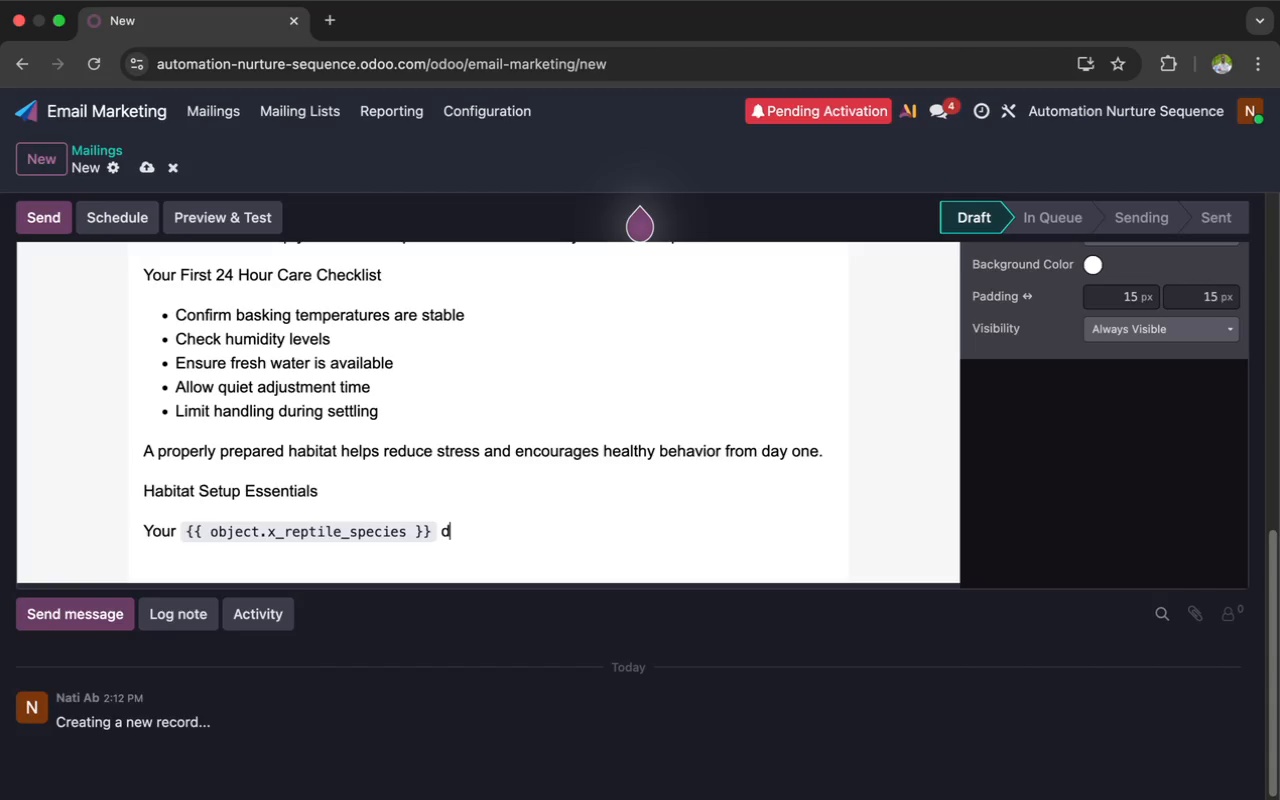 
wait(22.87)
 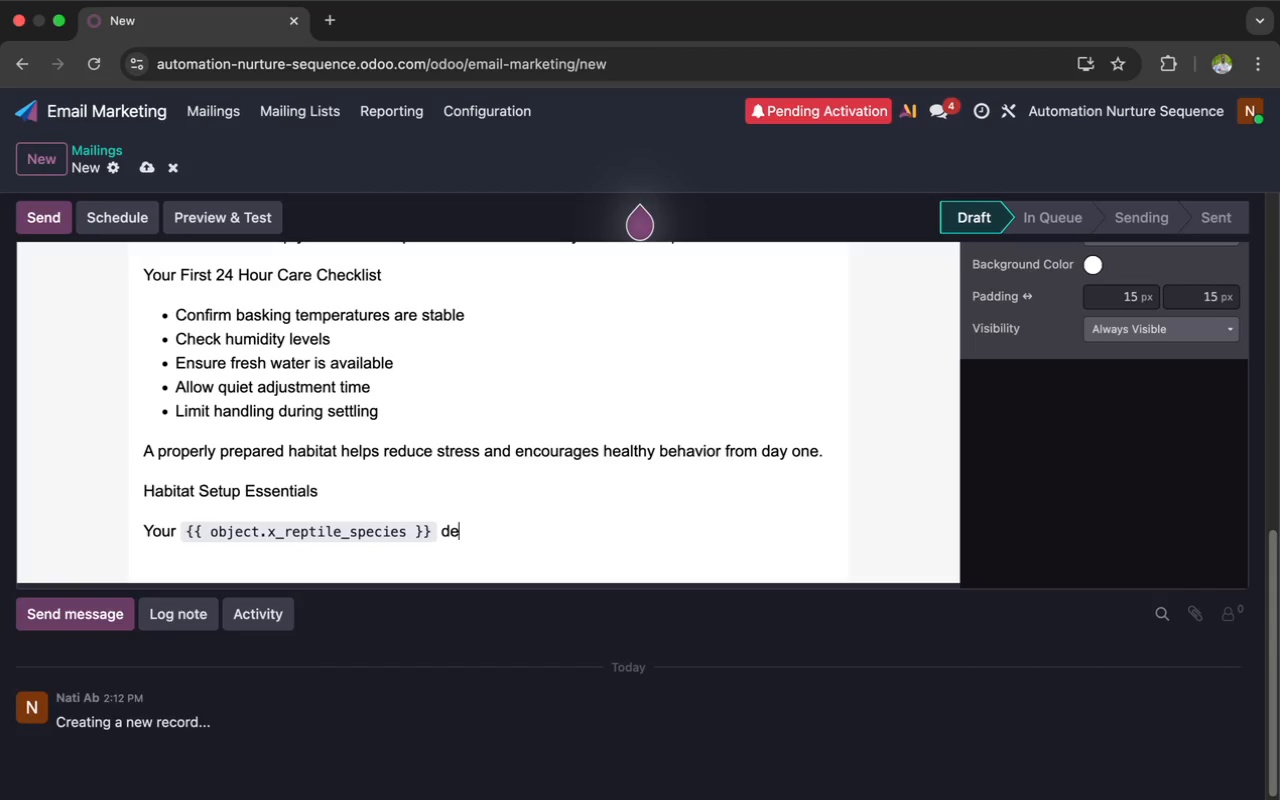 
type(pends)
 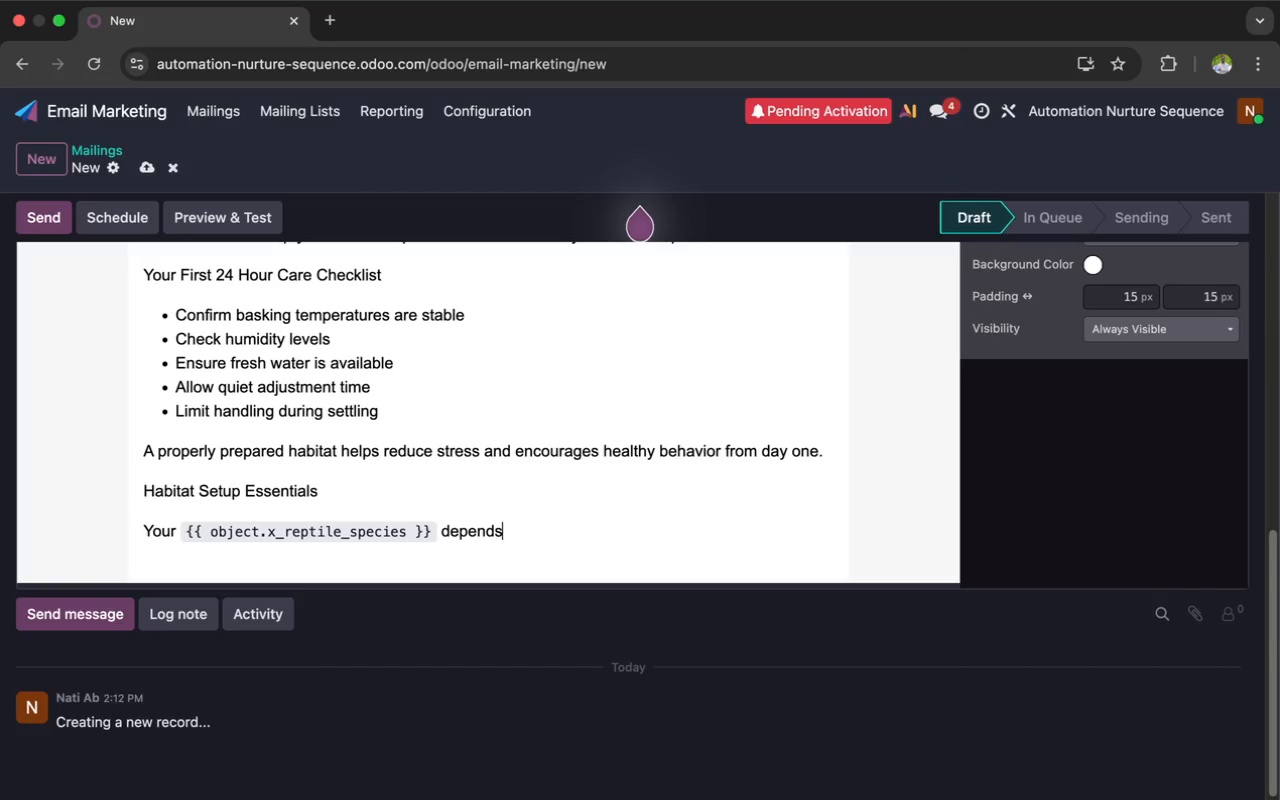 
type( on pre)
 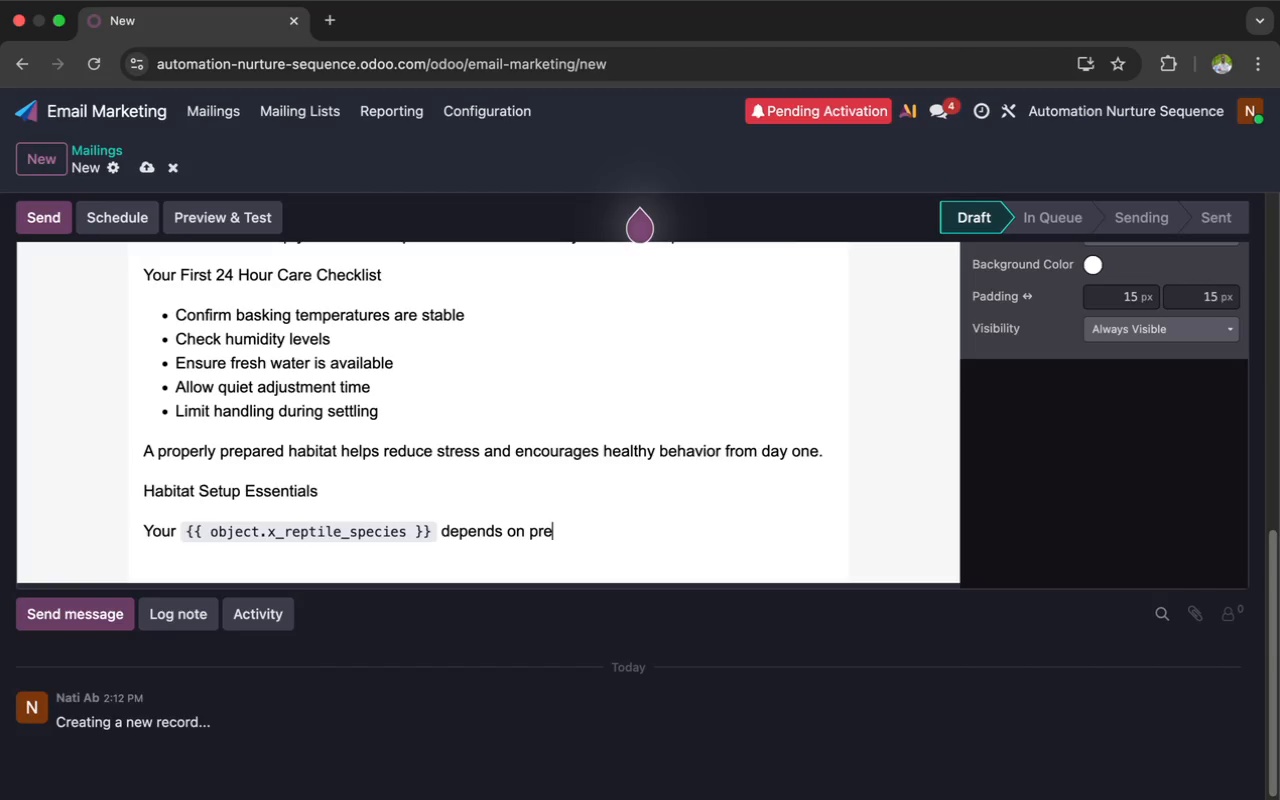 
wait(15.1)
 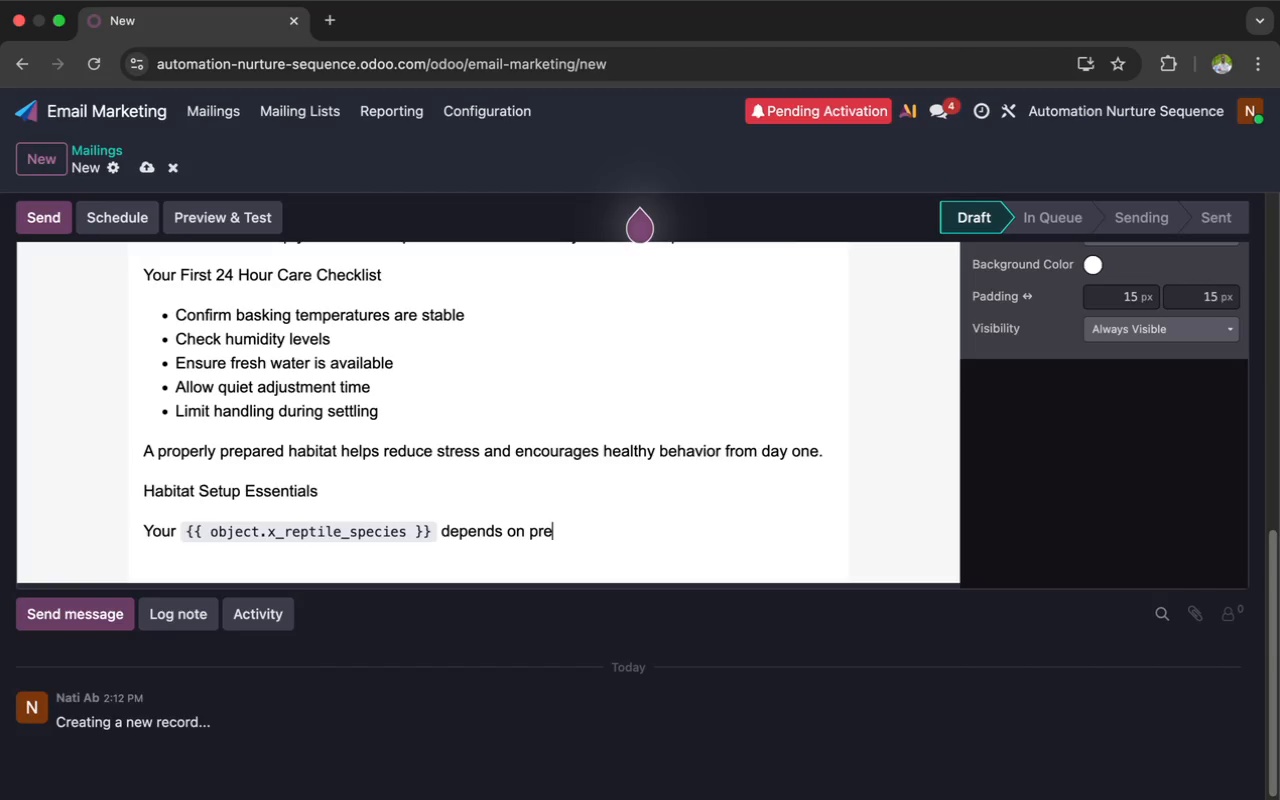 
type(cise environmental balance.)
 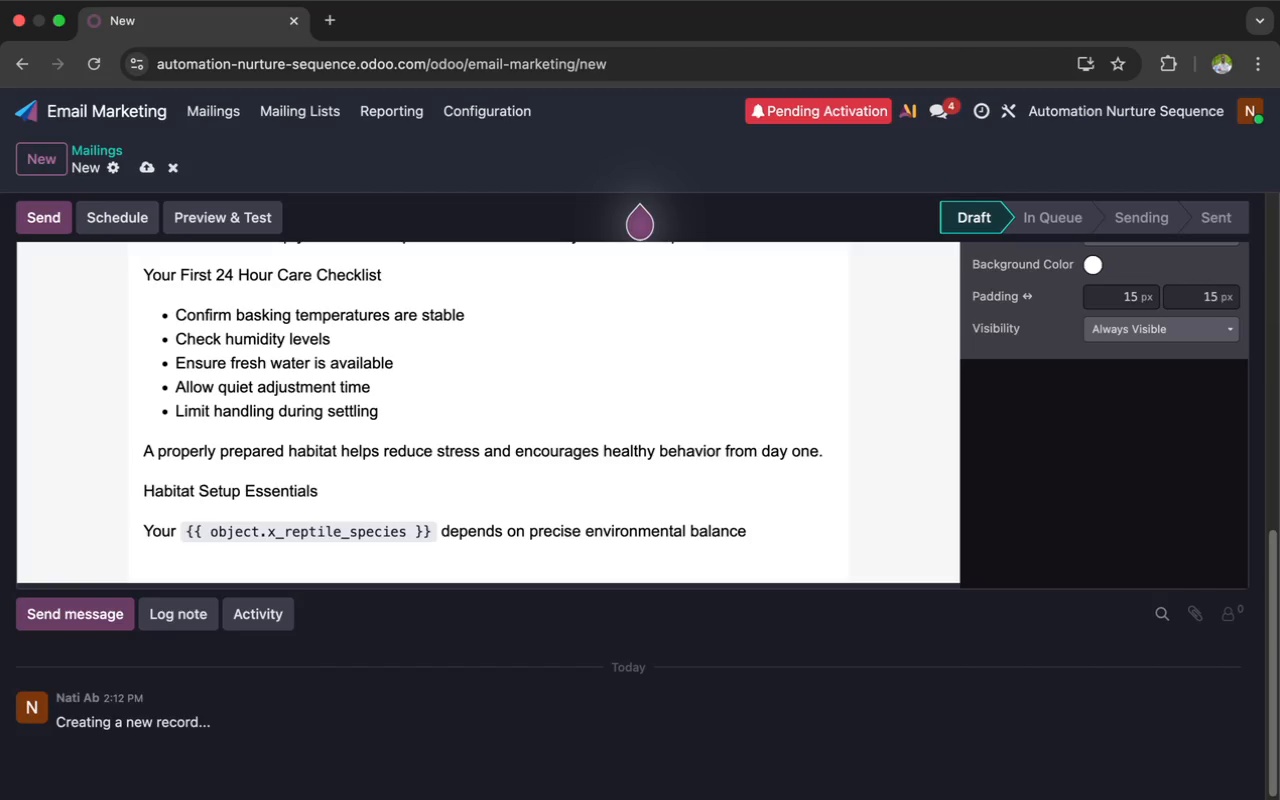 
key(Enter)
 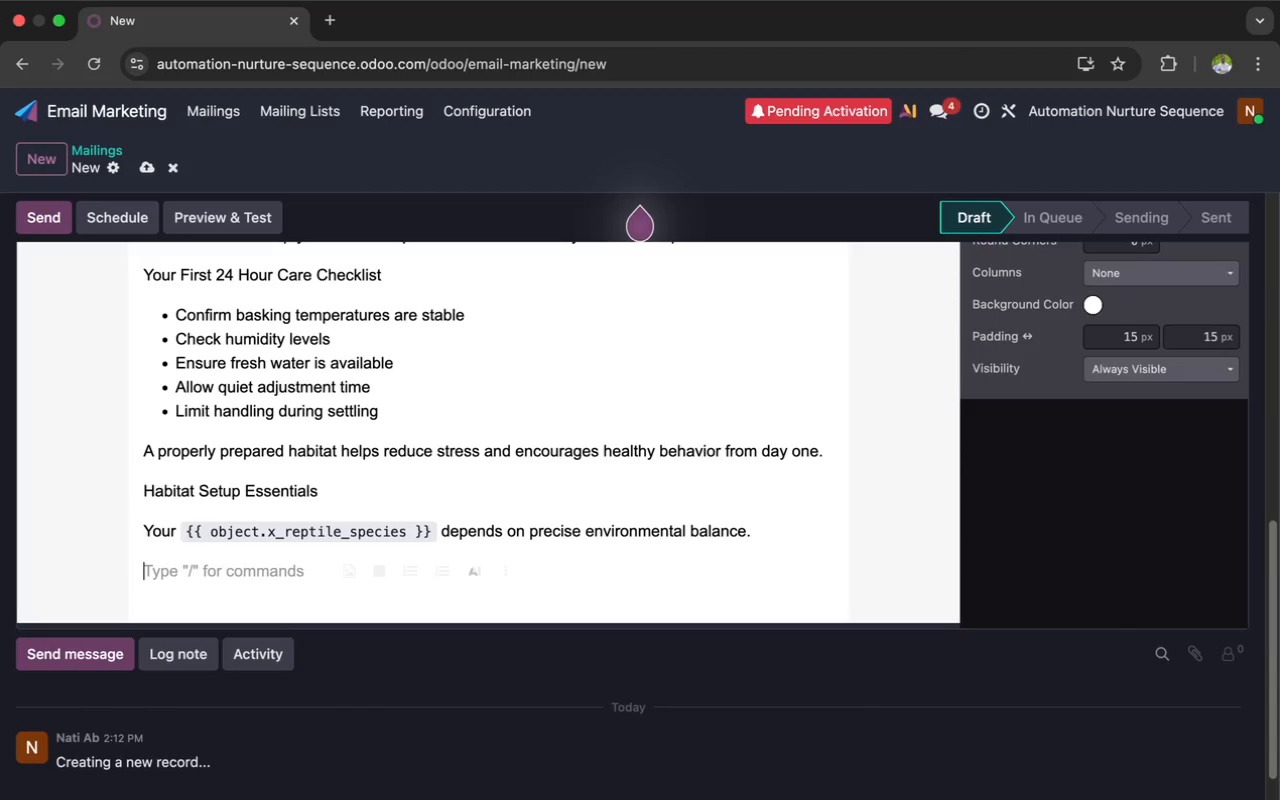 
hold_key(key=ShiftLeft, duration=2.17)
 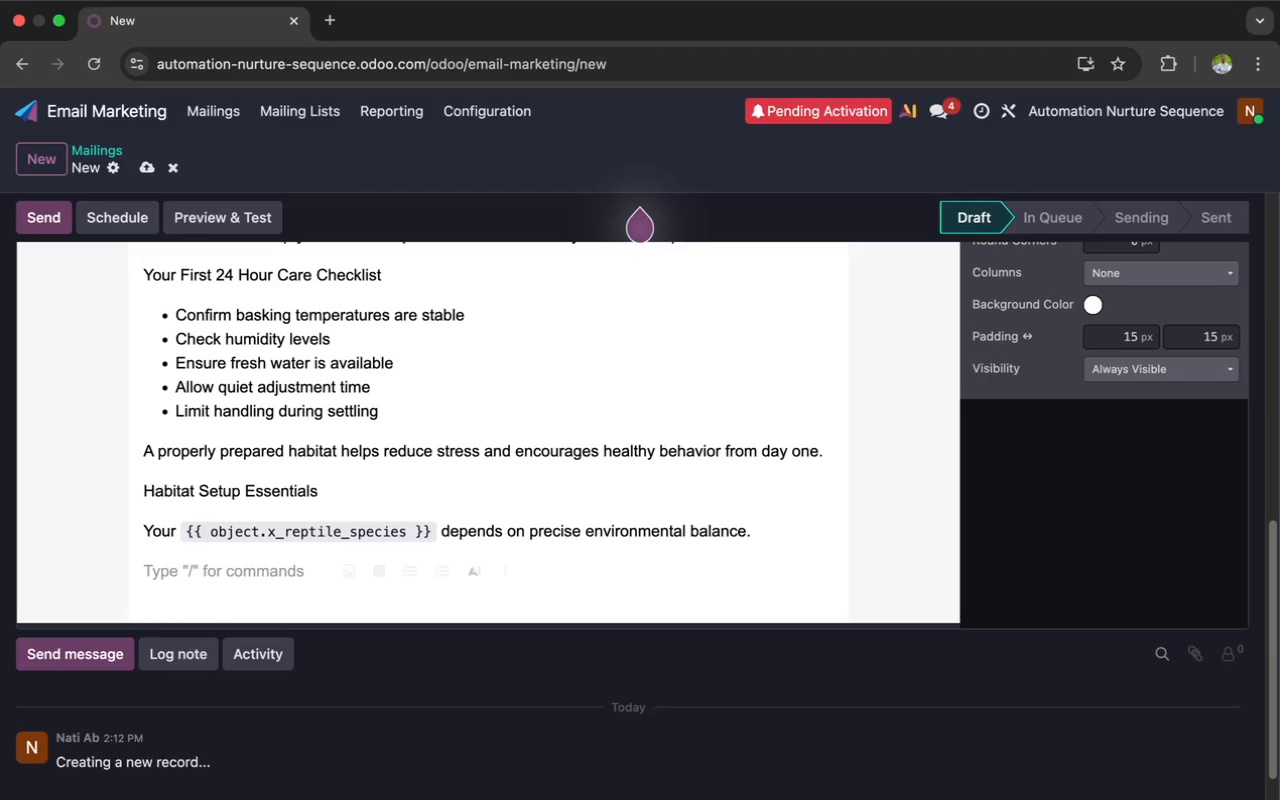 
wait(17.26)
 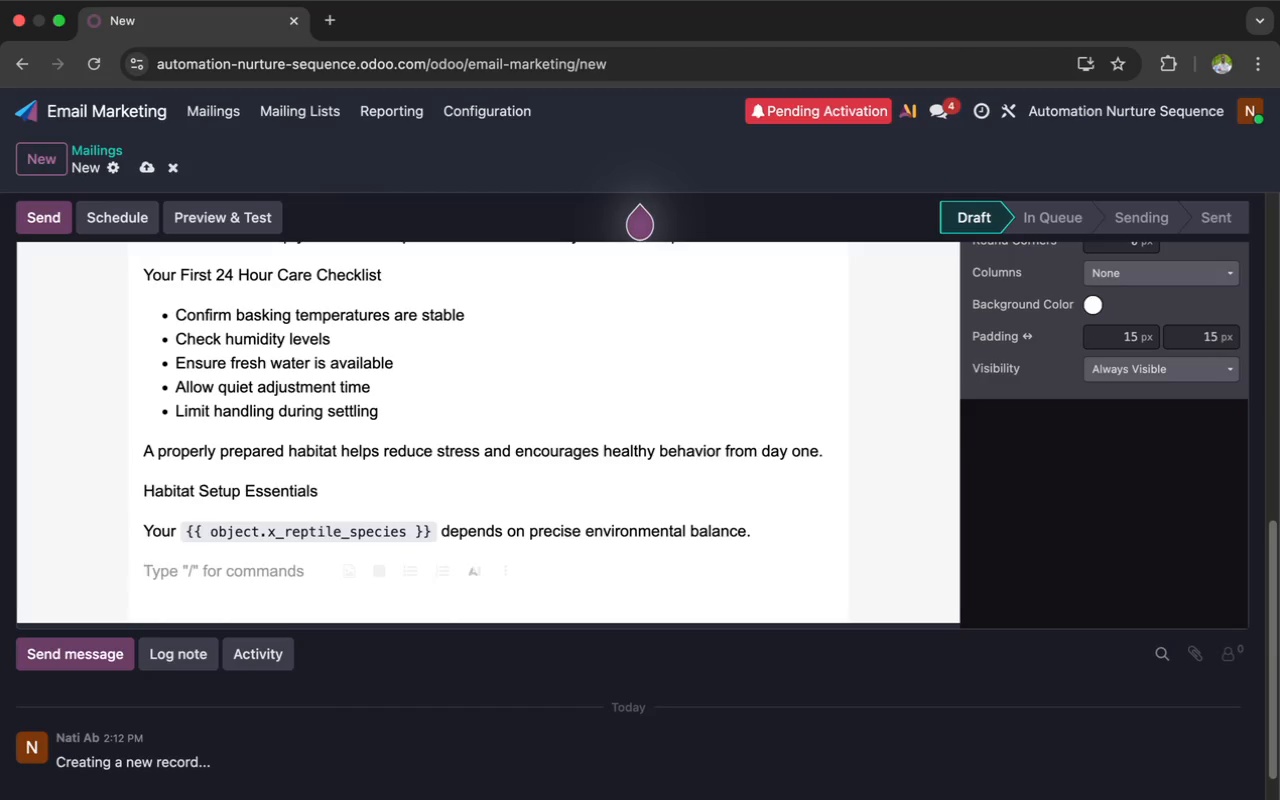 
type(Temperature Gradient:)
 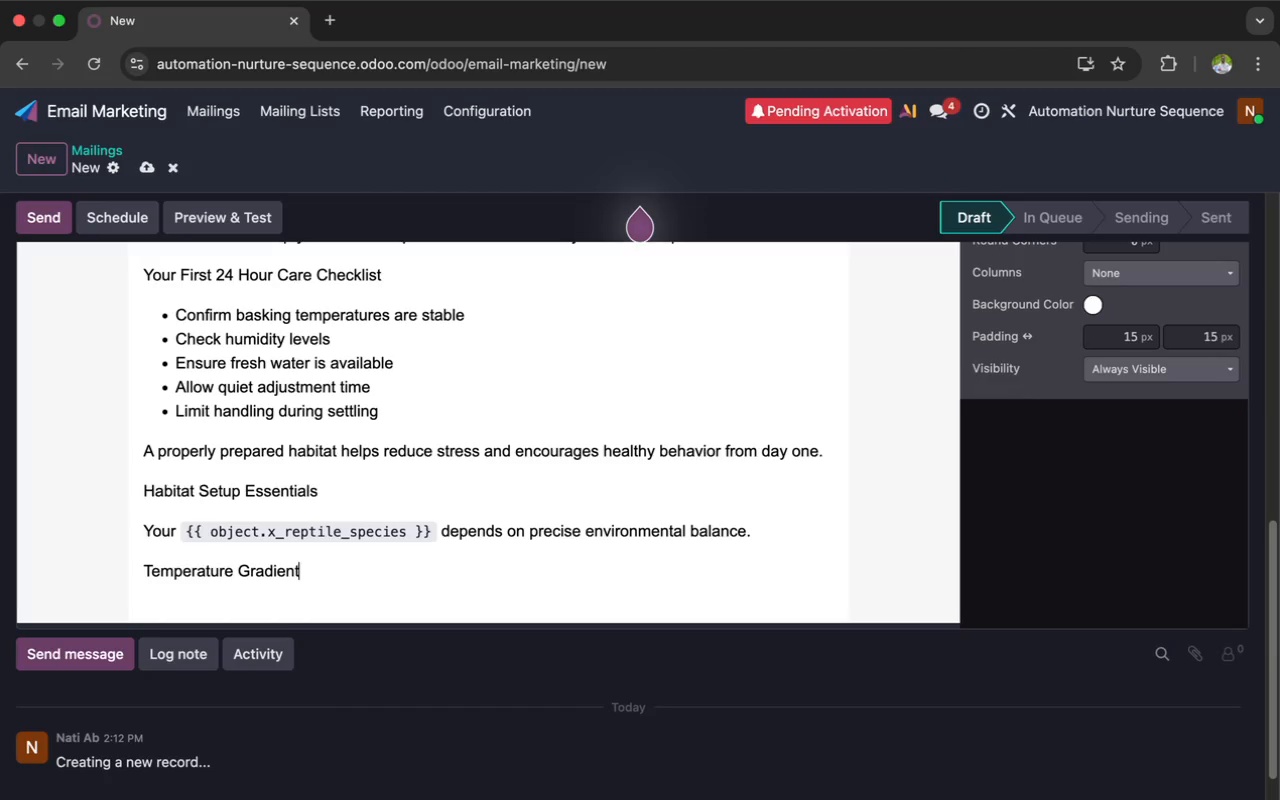 
 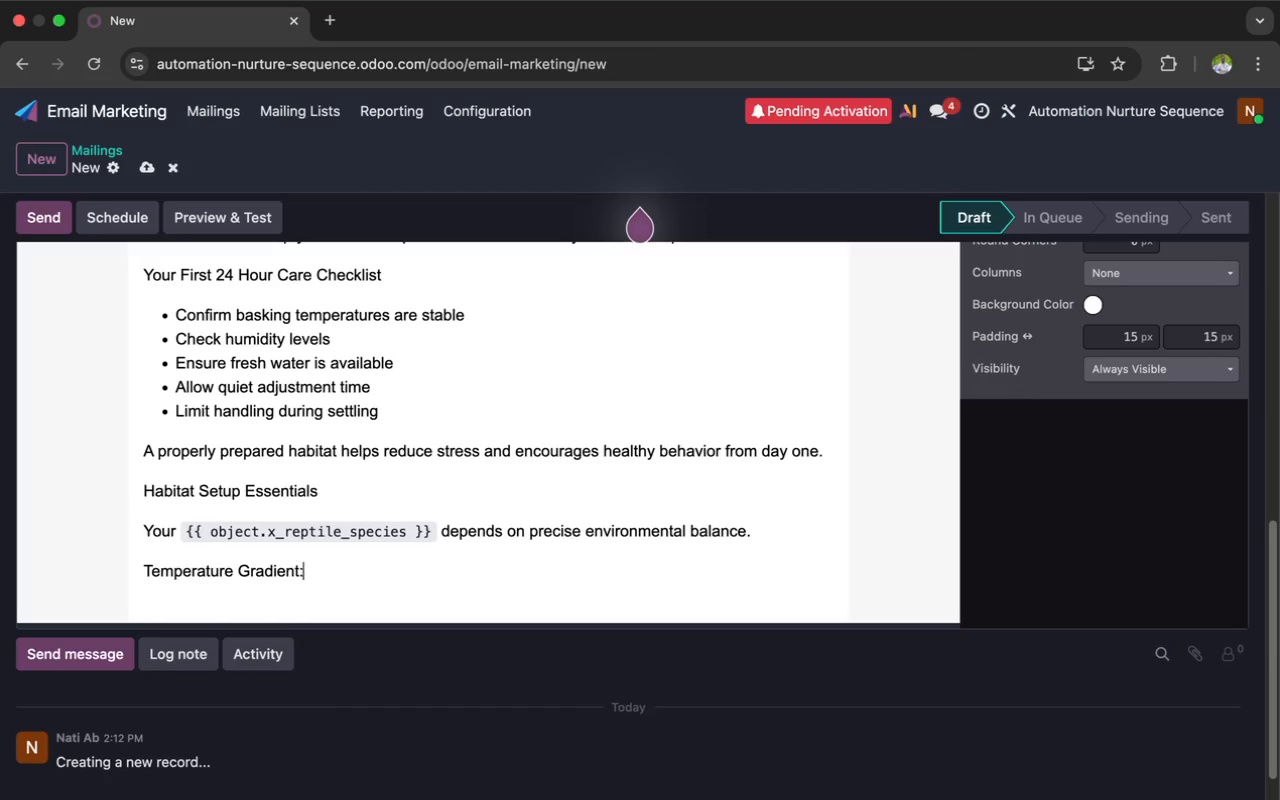 
key(Enter)
 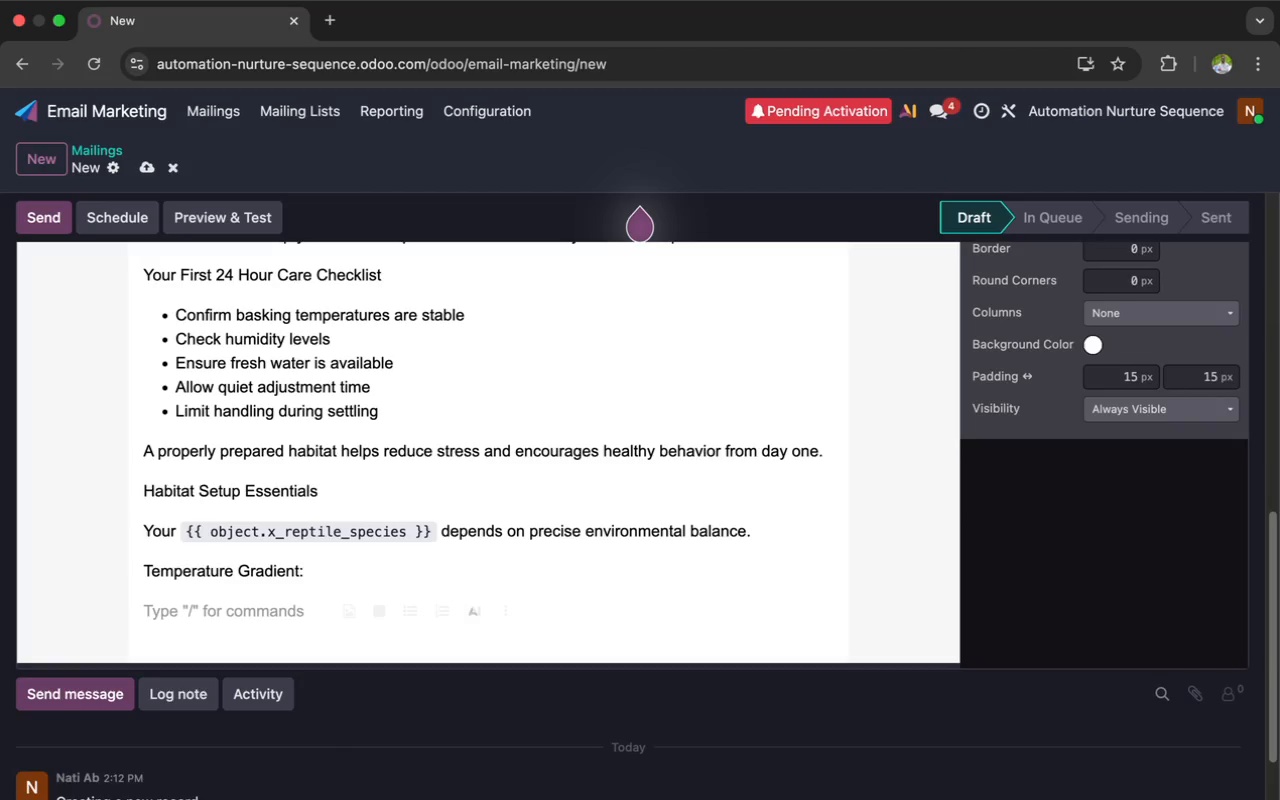 
type(wa)
key(Backspace)
key(Backspace)
type(Warm and cool zo)
 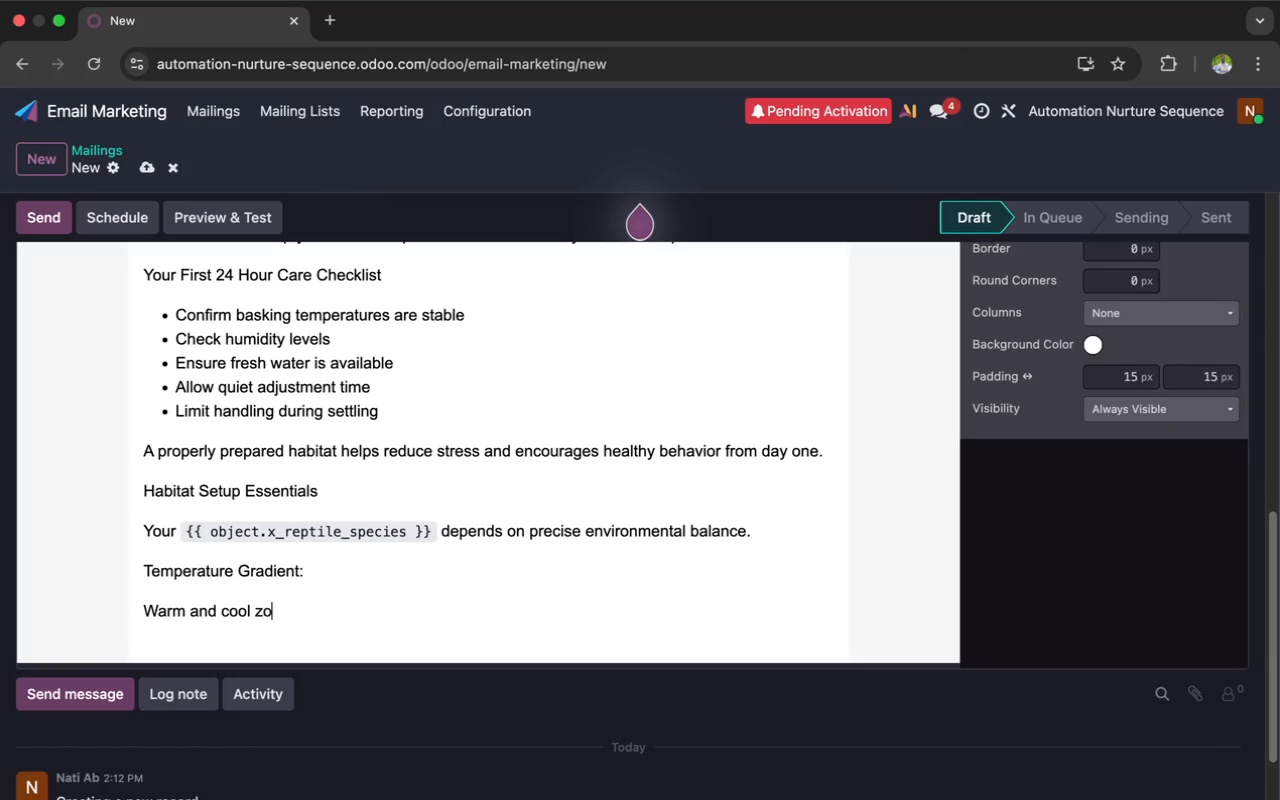 
type(nes)
 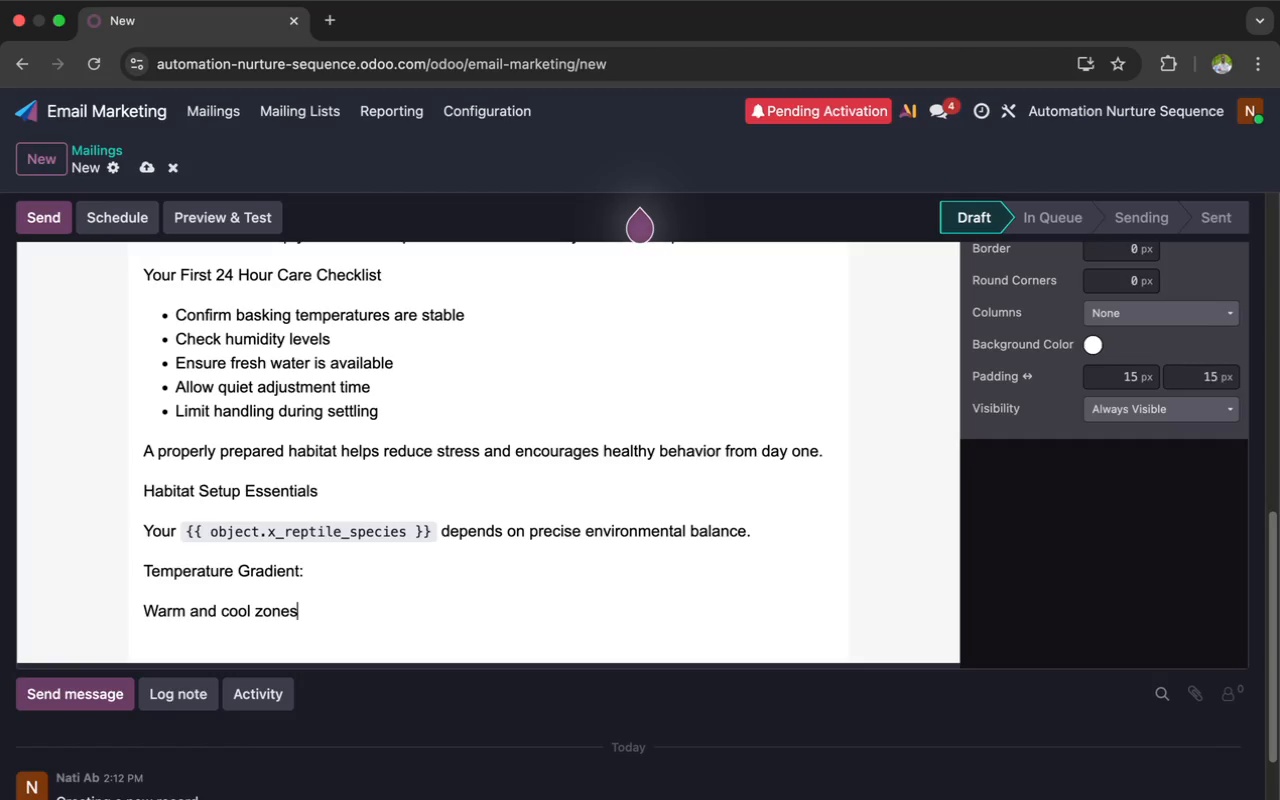 
wait(12.02)
 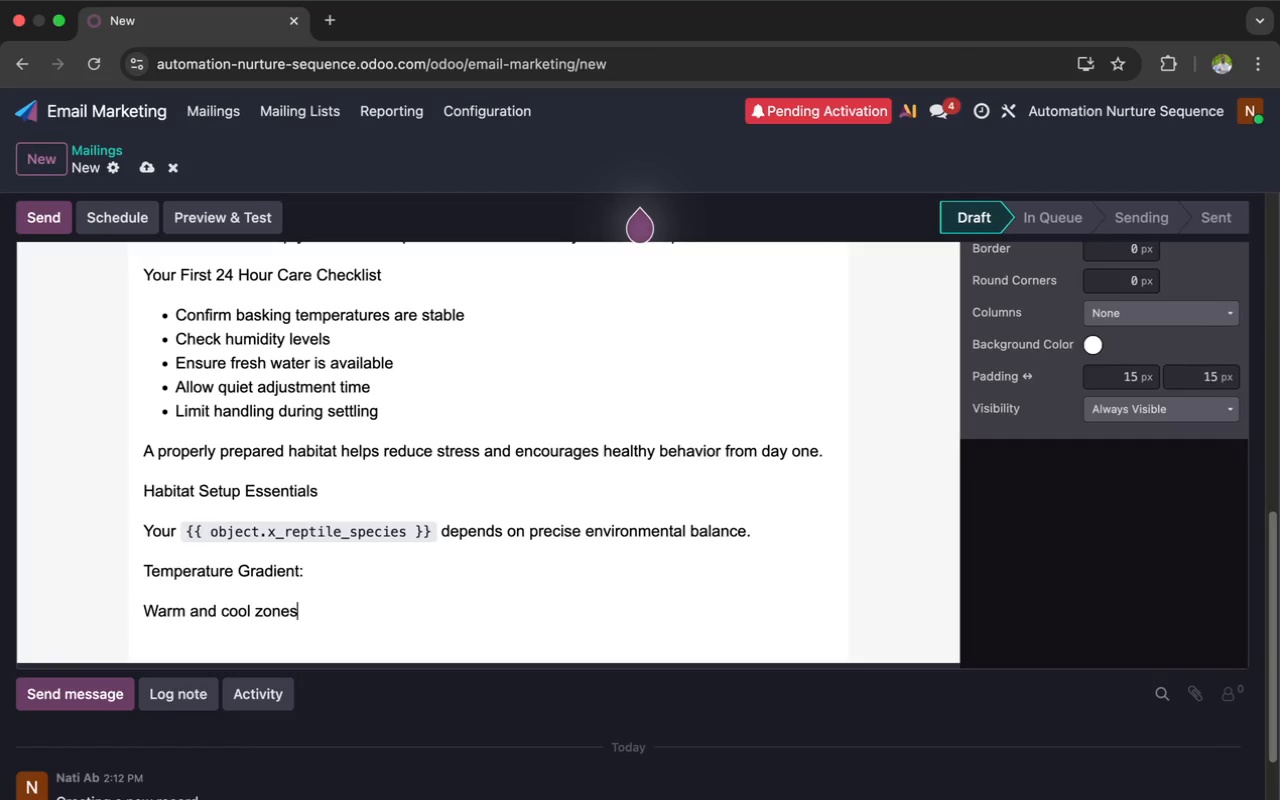 
type( are essential)
 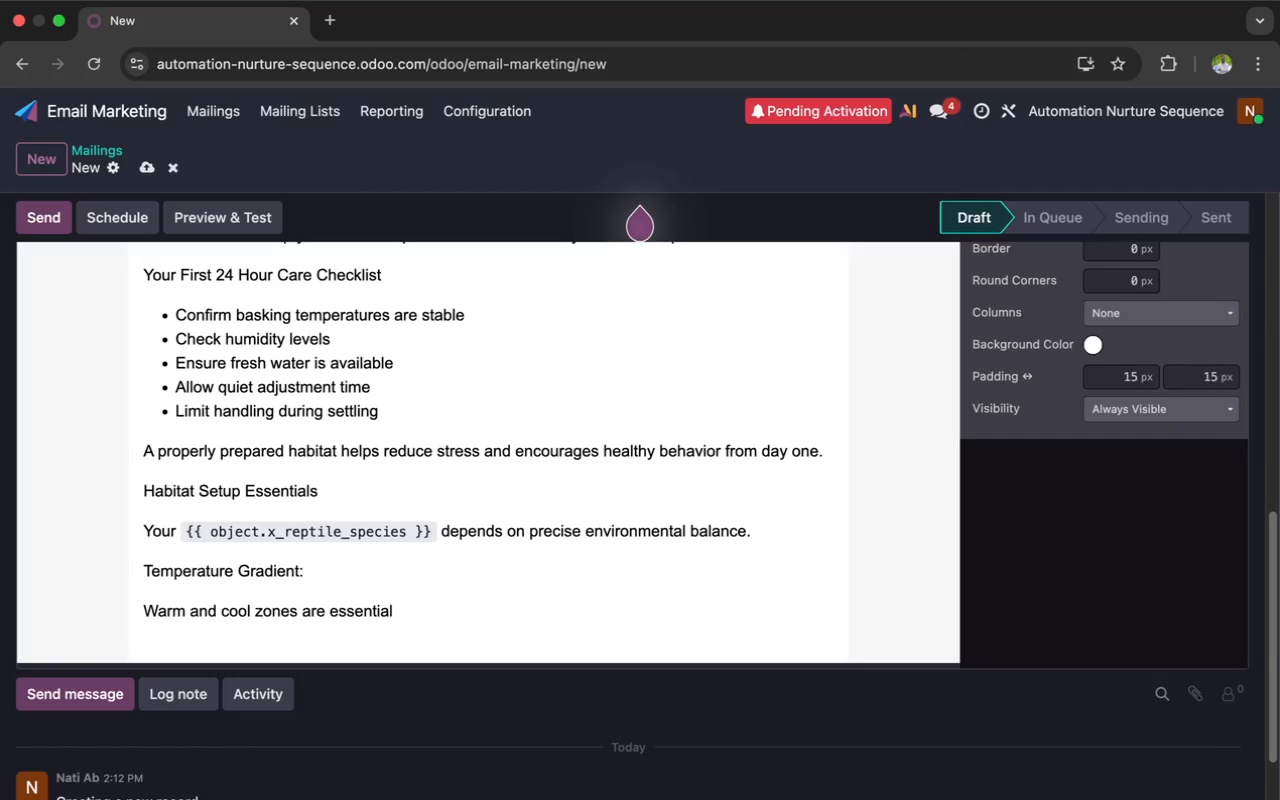 
type( for natu)
 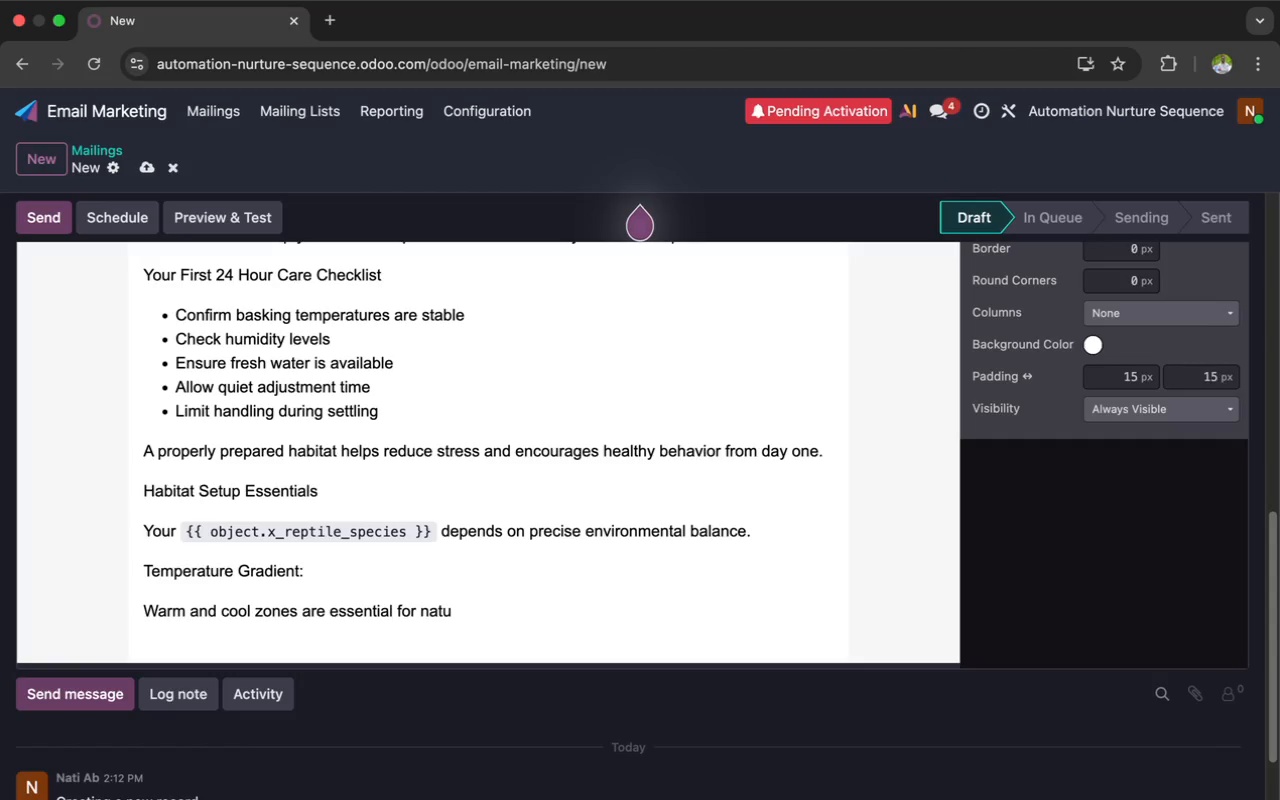 
wait(26.43)
 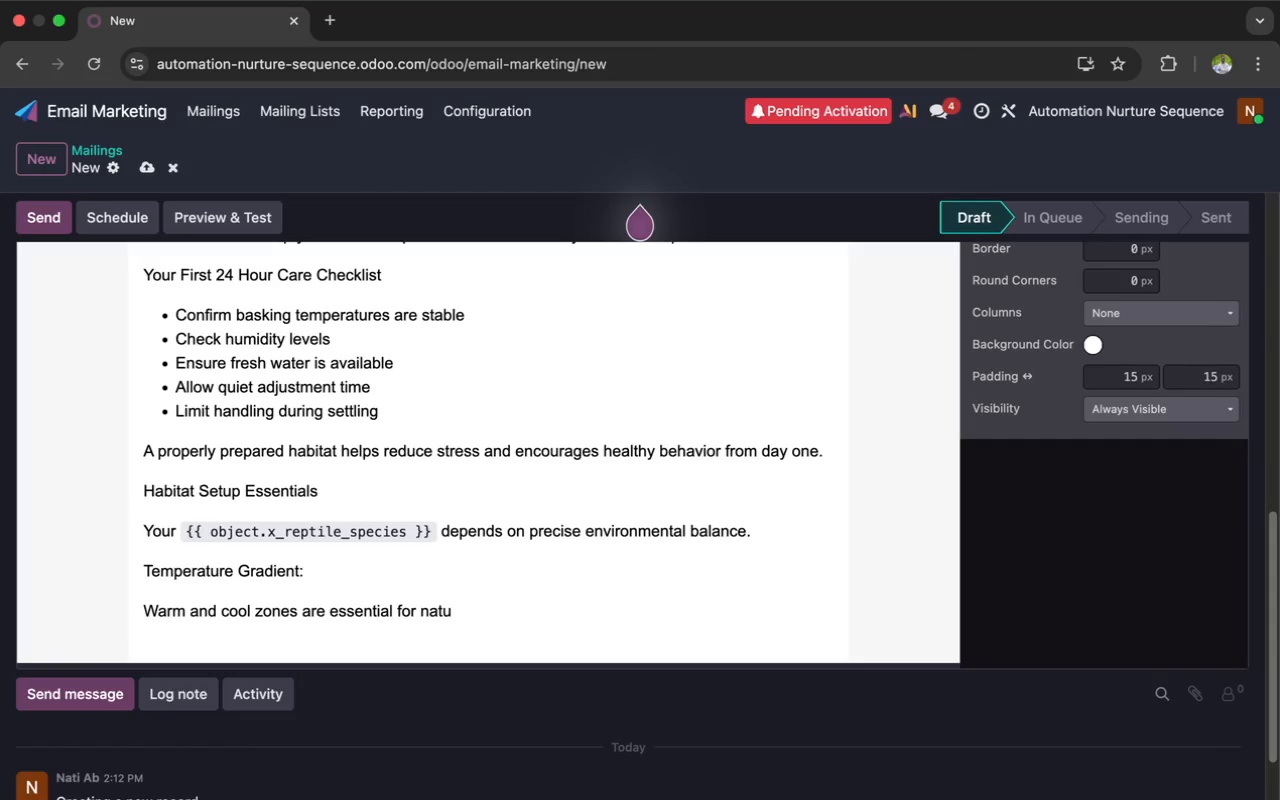 
type(ral regulation)
 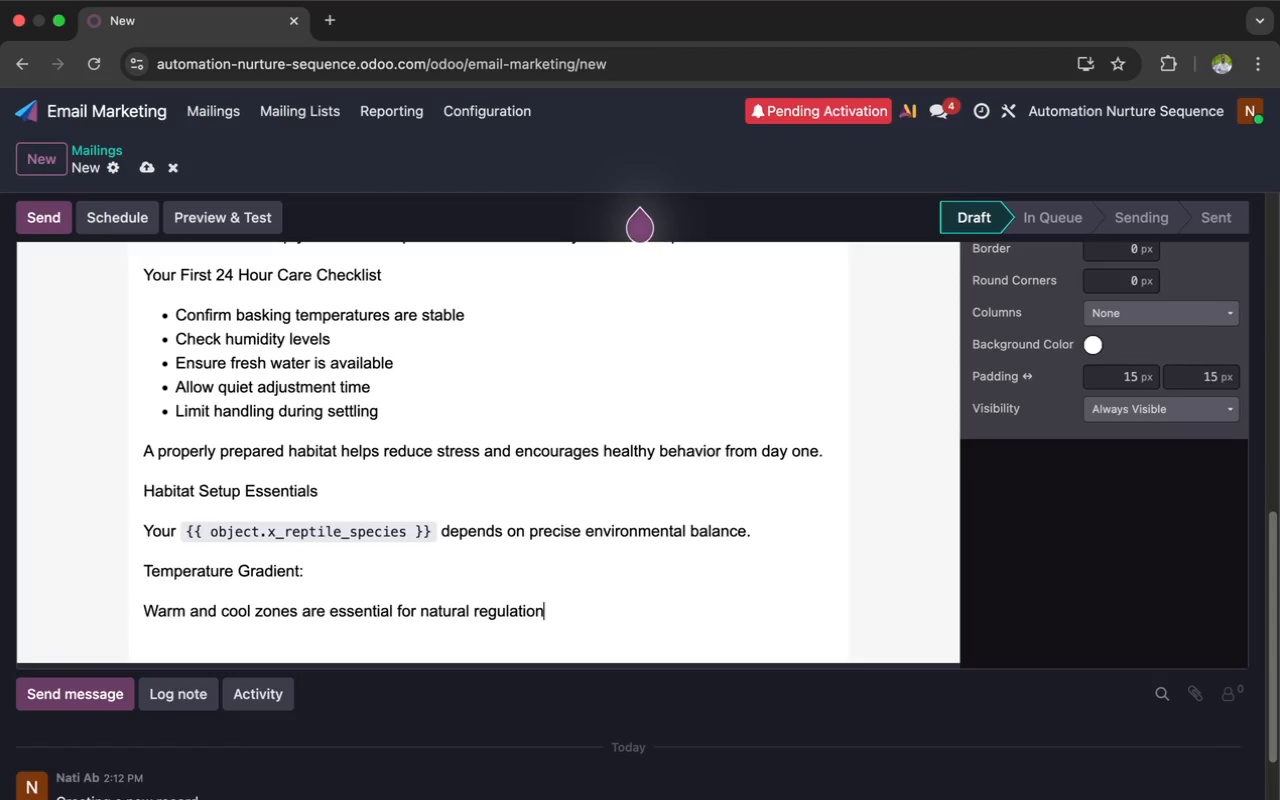 
key(Period)
 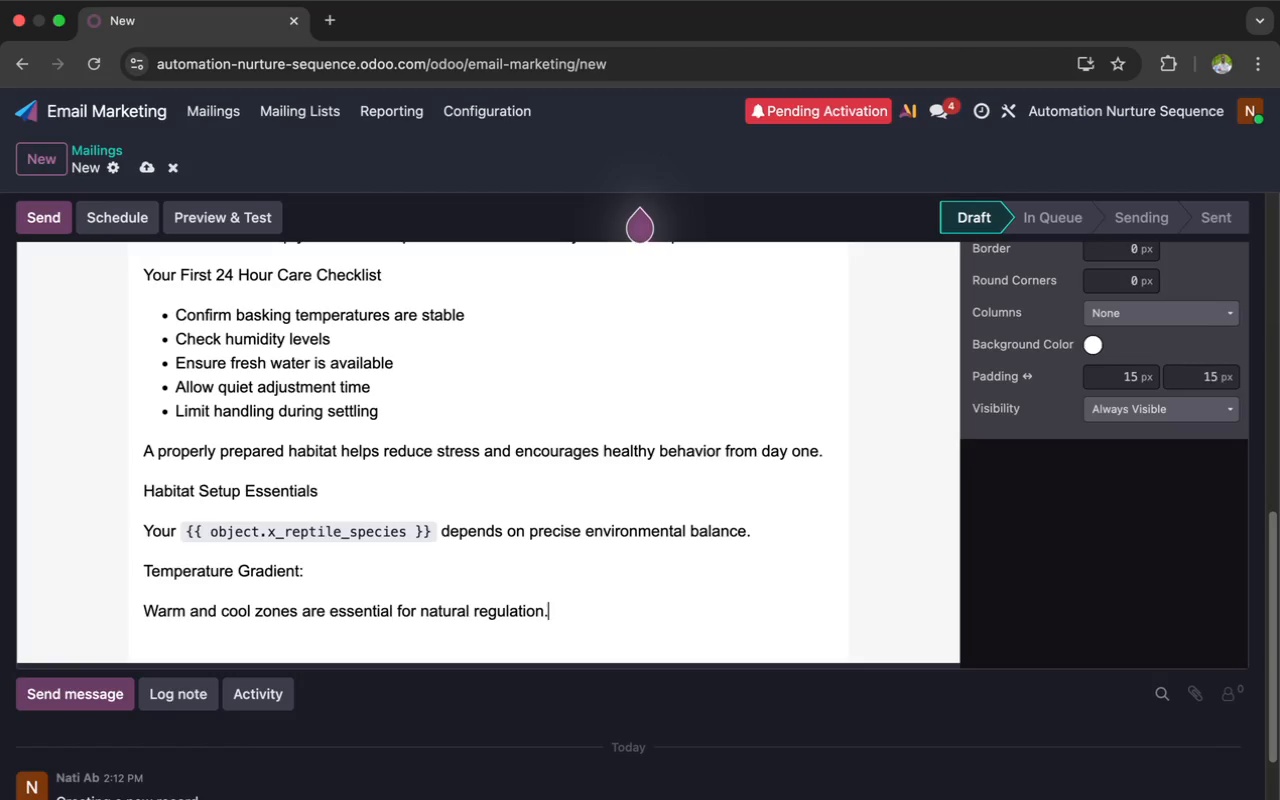 
key(Enter)
 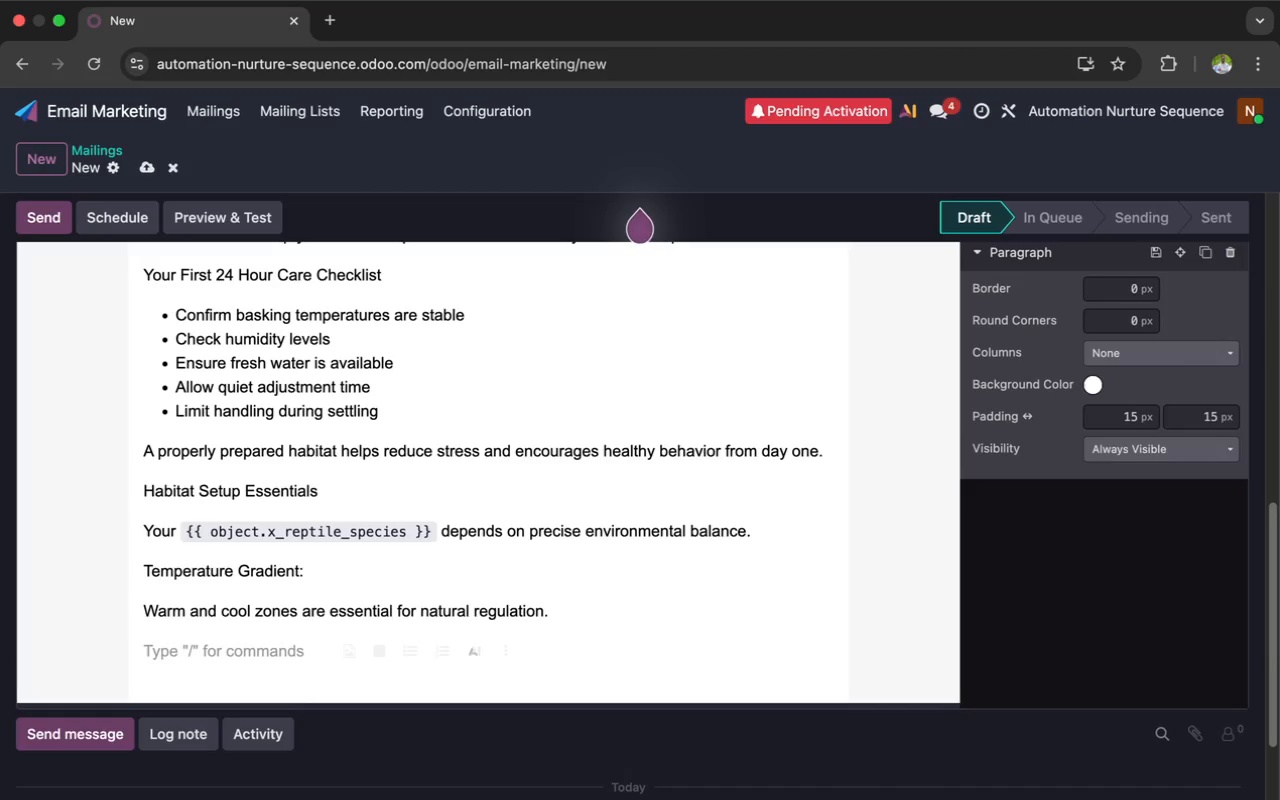 
type(Li)
 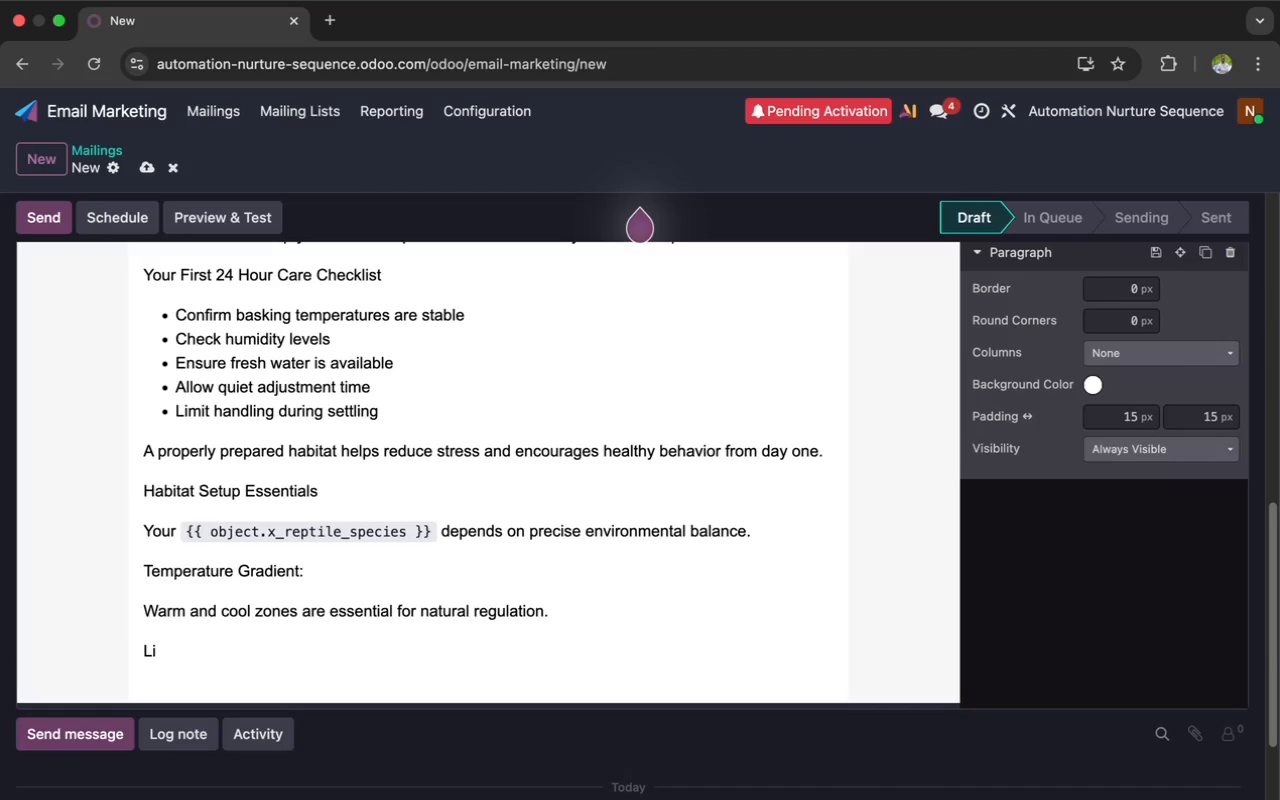 
type(ghting)
 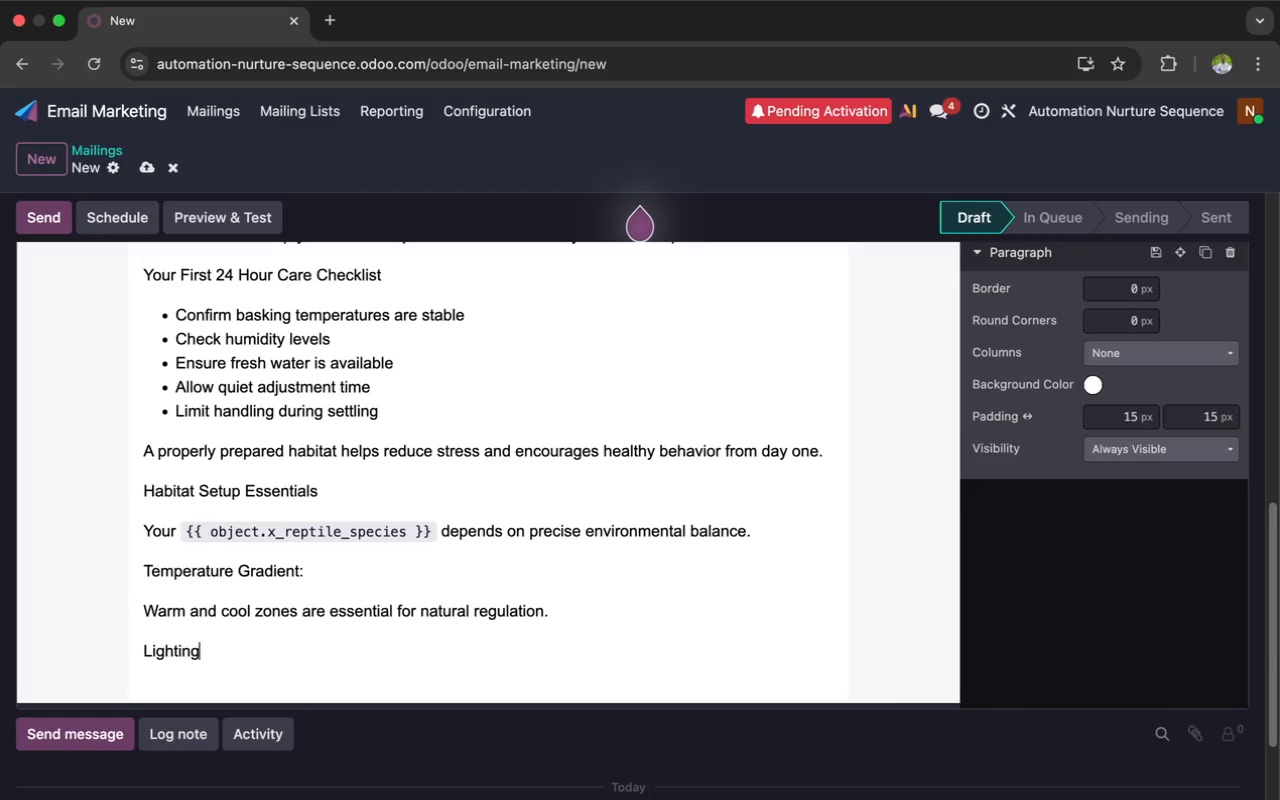 
key(Enter)
 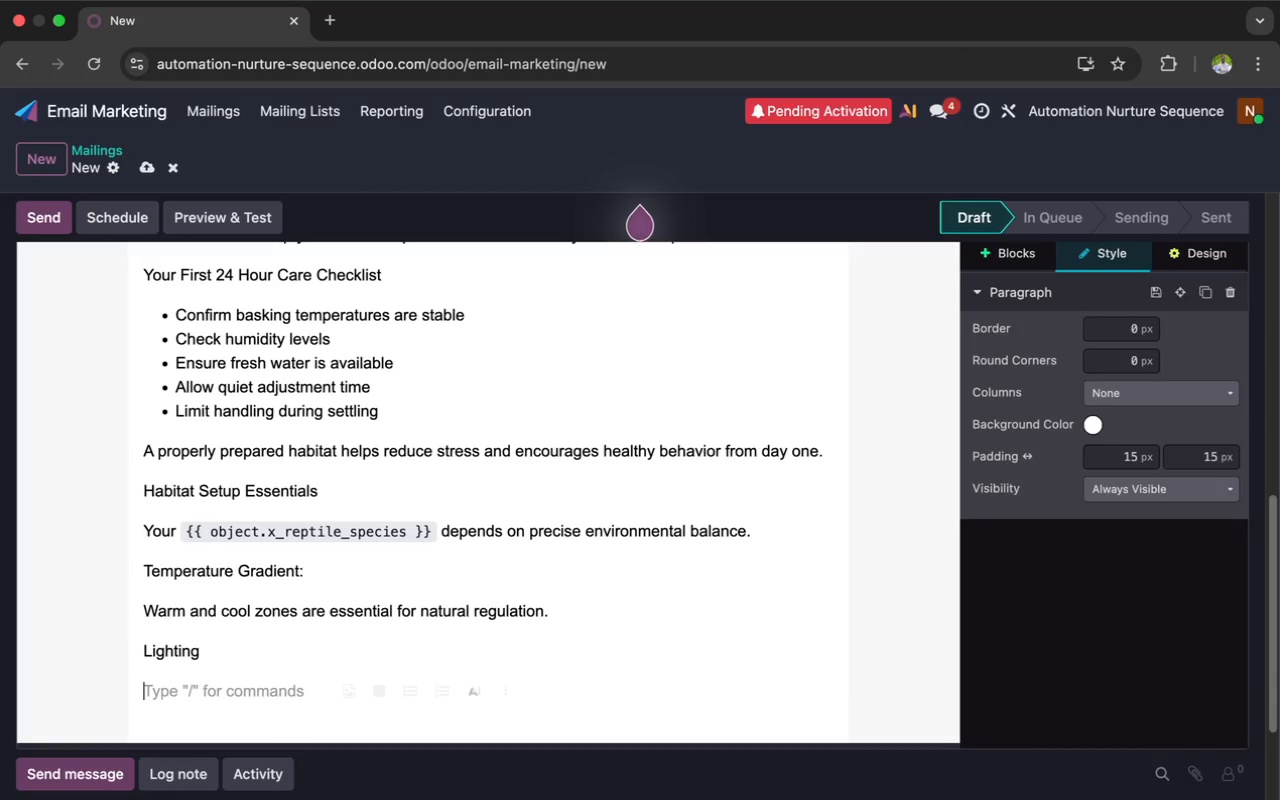 
wait(5.97)
 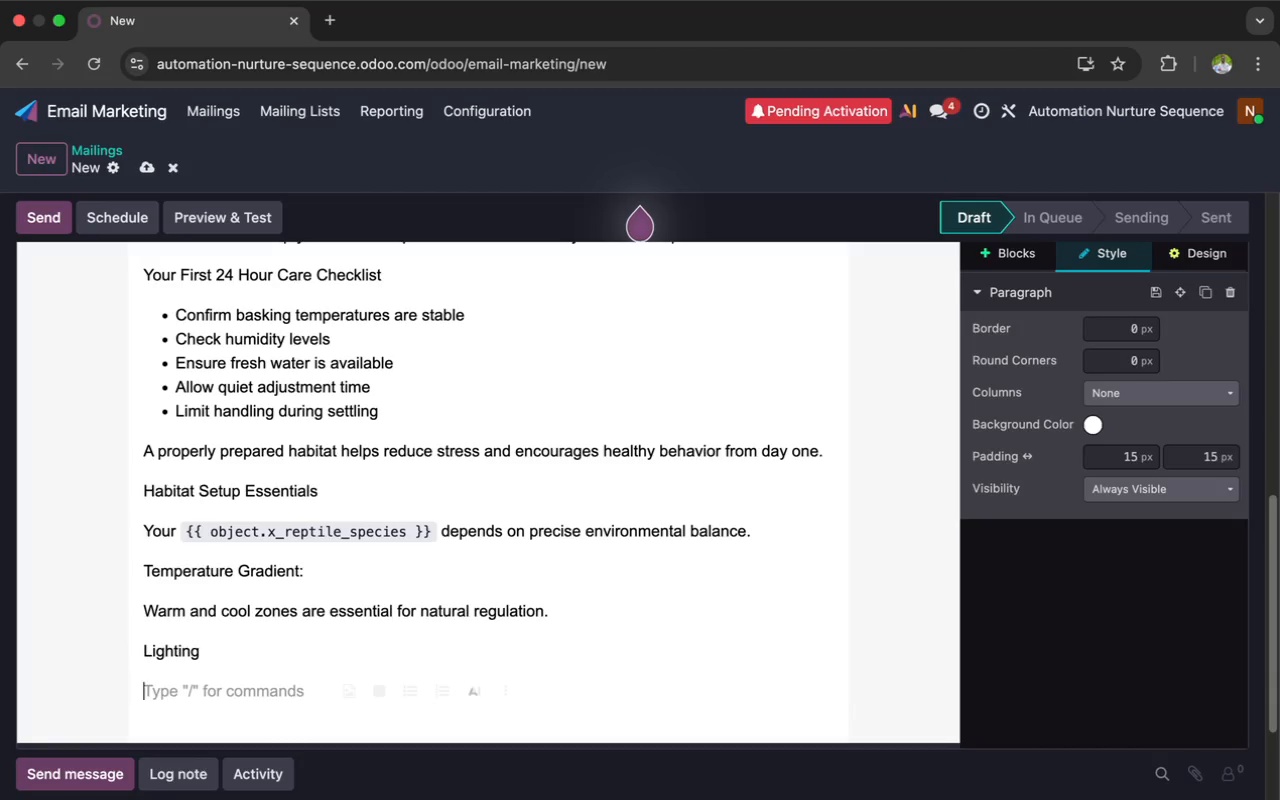 
type(Proper UVB exposure suppo)
 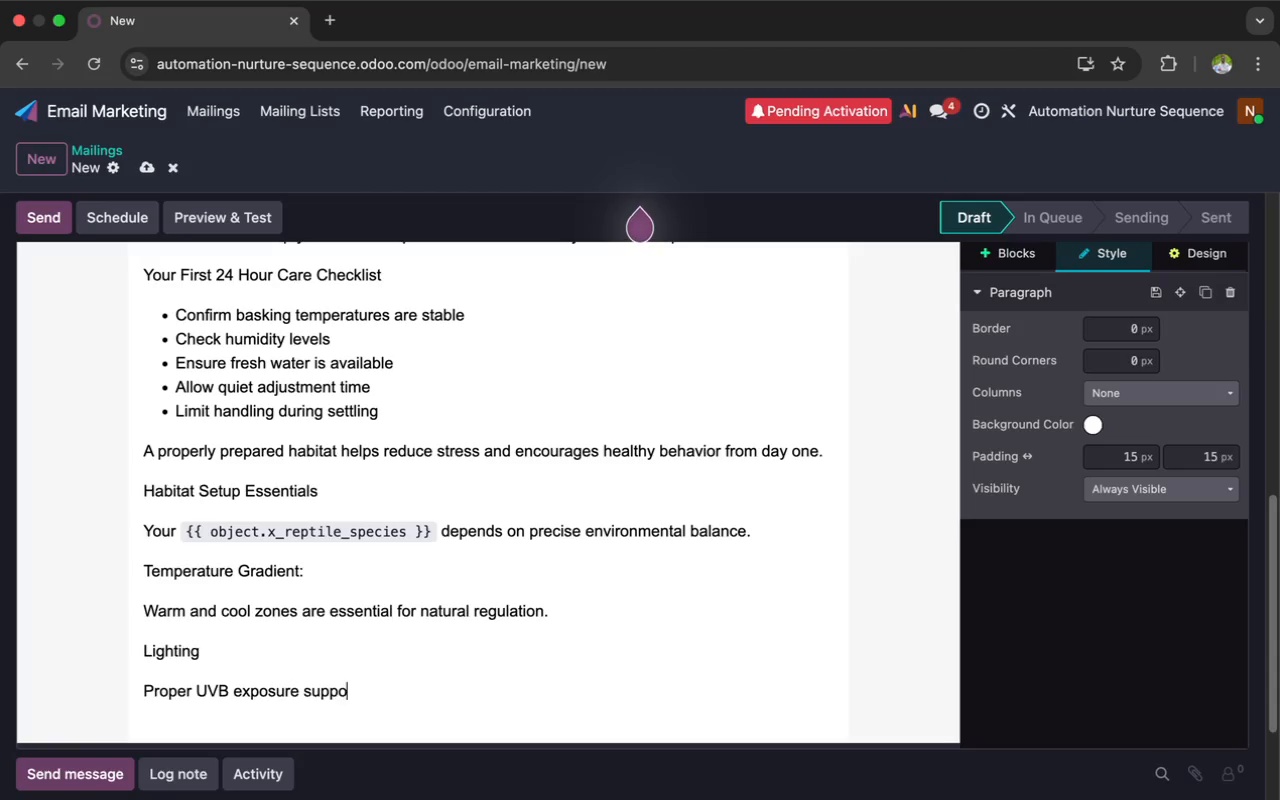 
wait(6.92)
 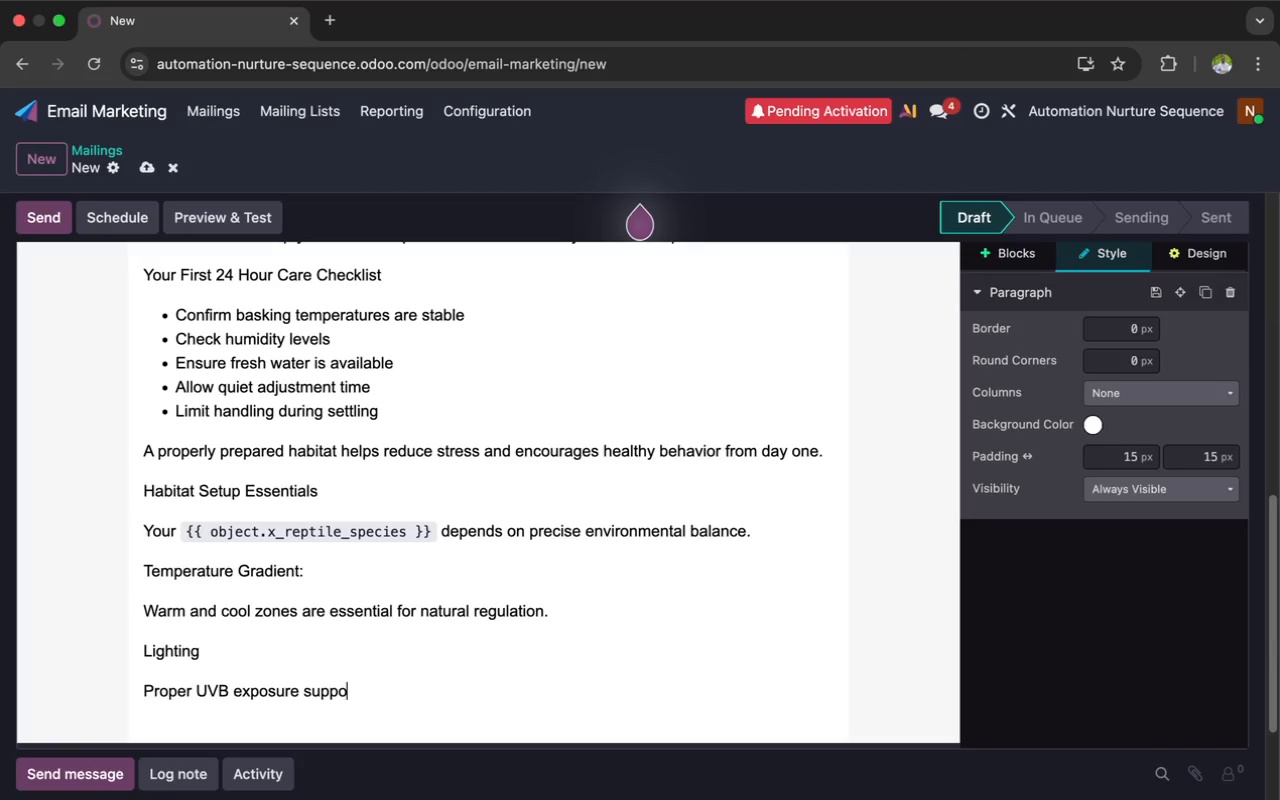 
type(rts healthy metabolism and )
 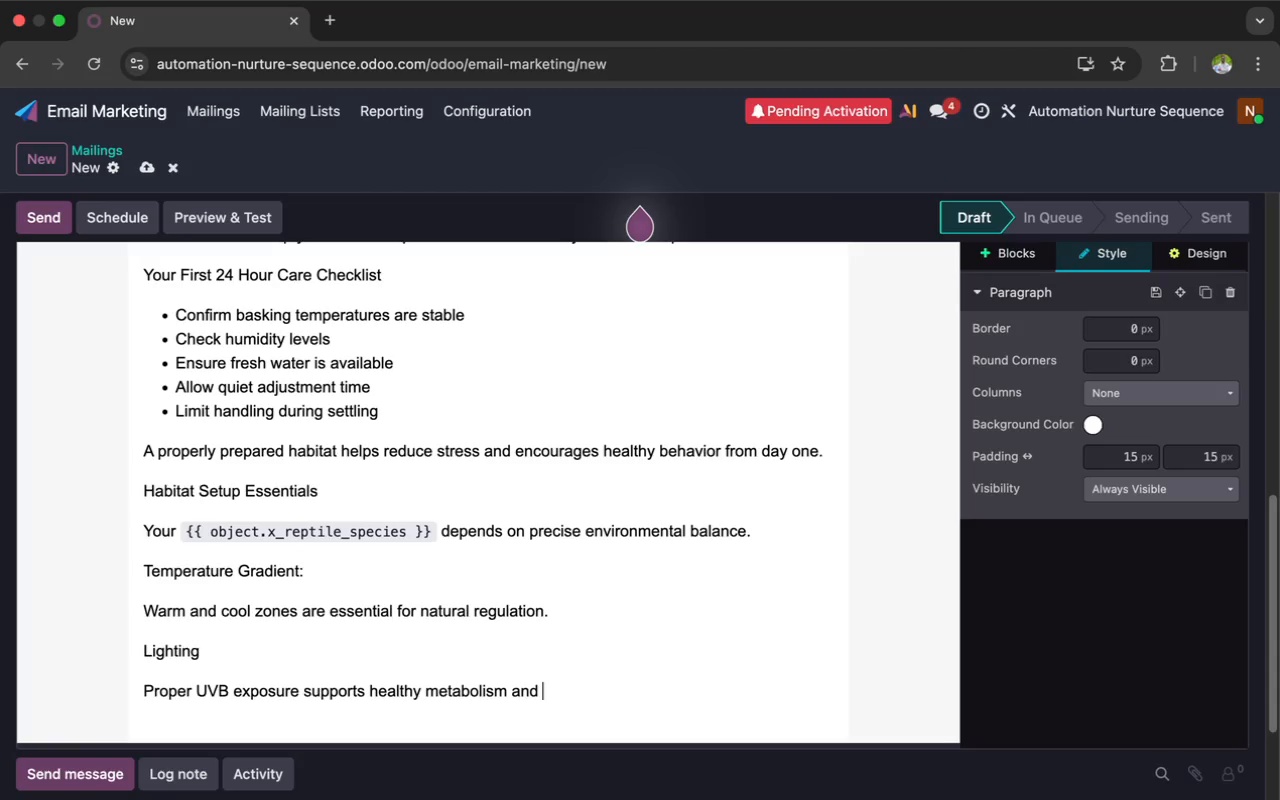 
wait(79.65)
 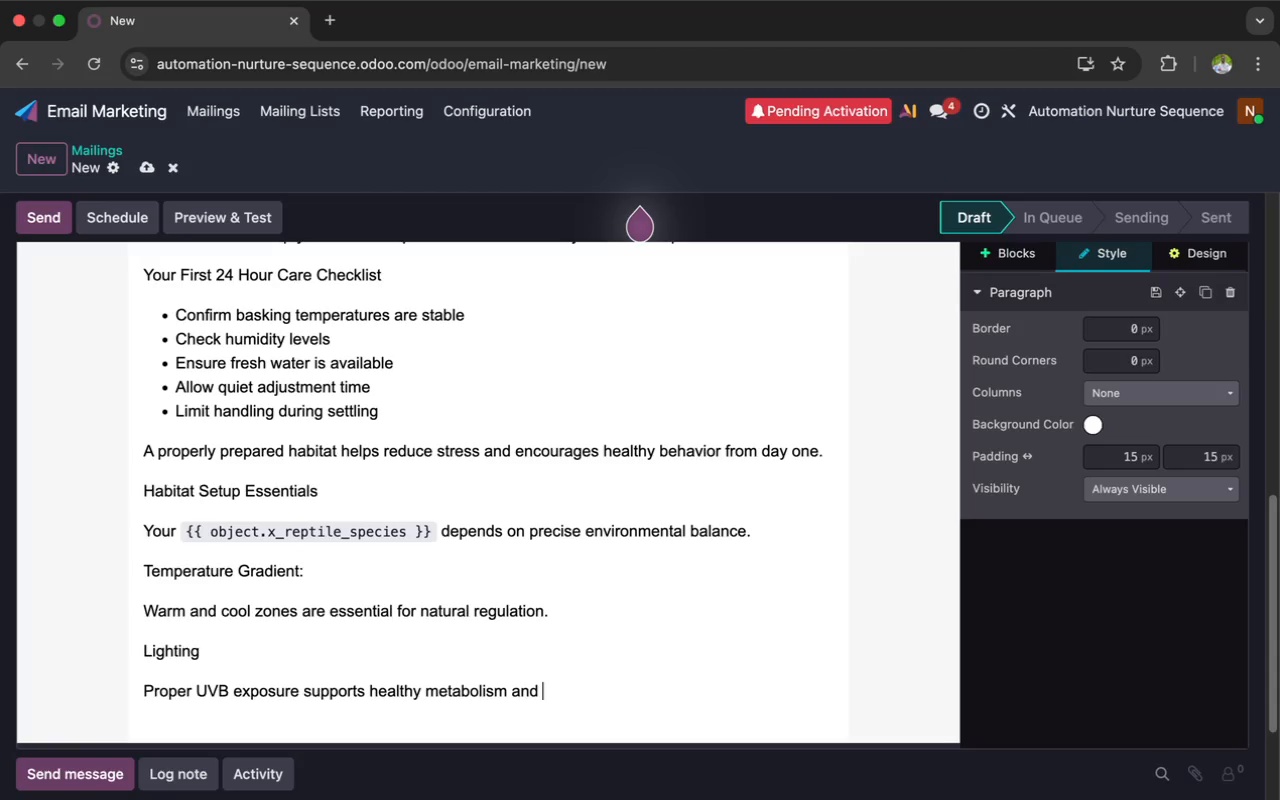 
type(bone development)
 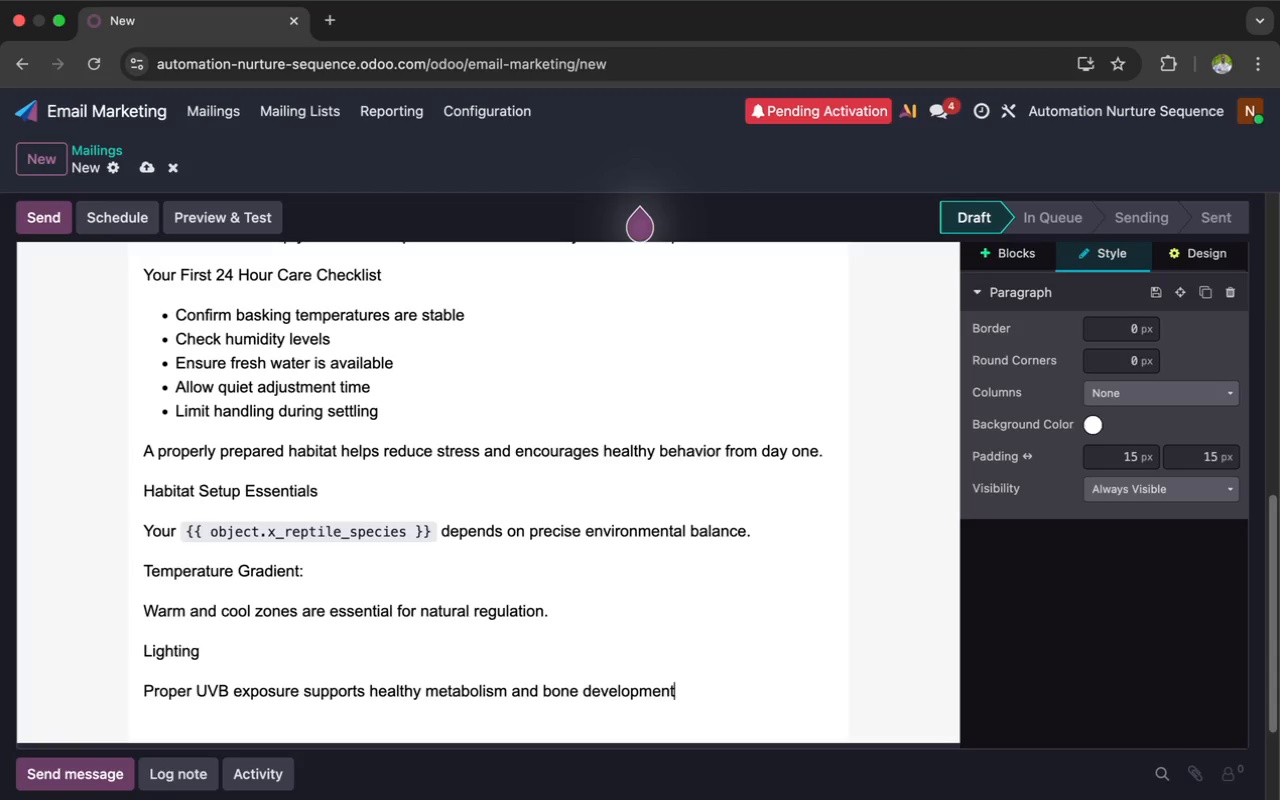 
key(Enter)
 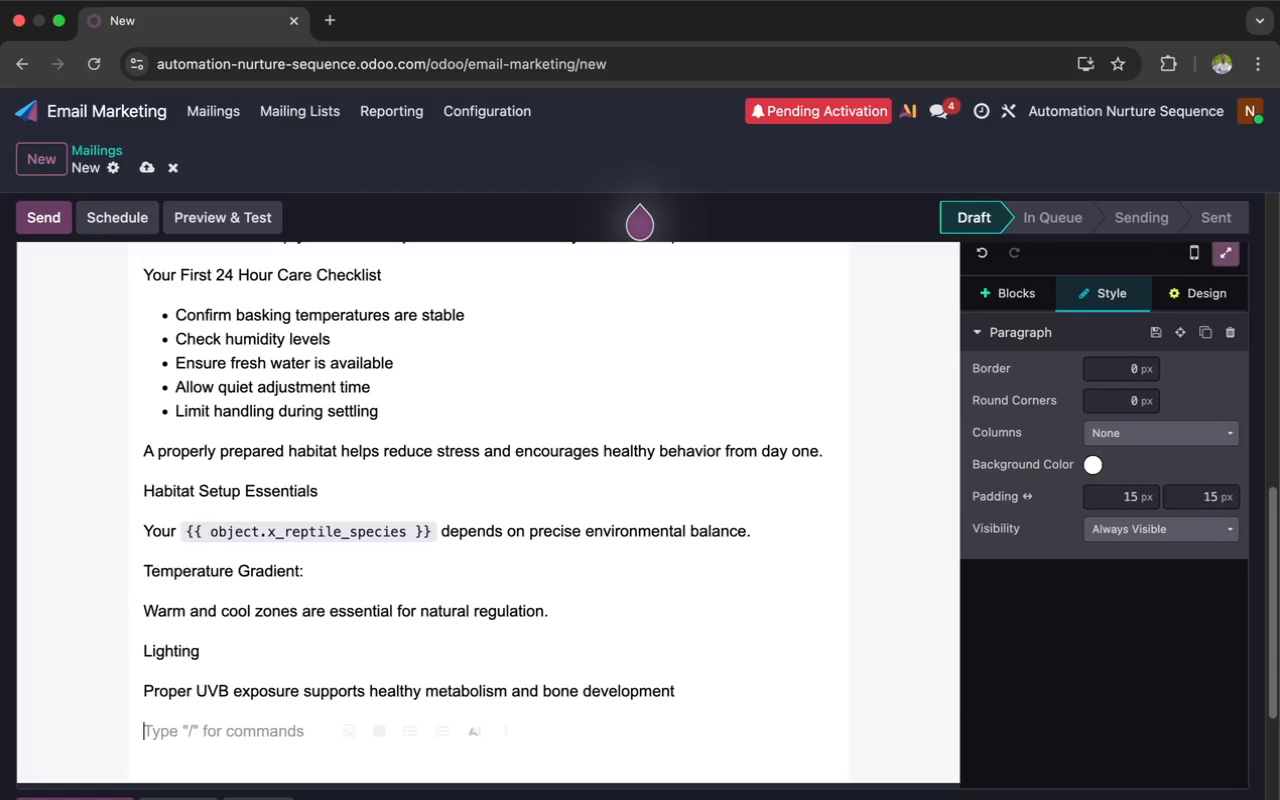 
type(Security:)
 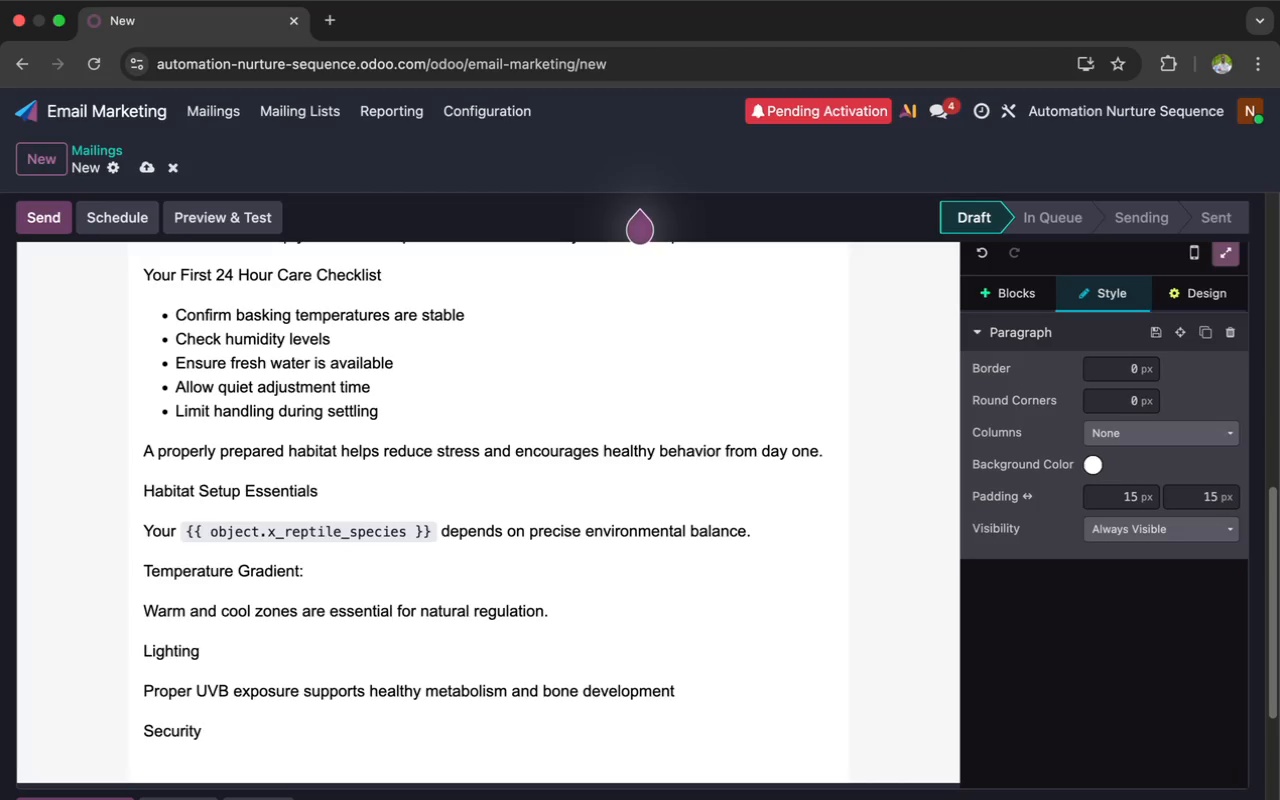 
key(Enter)
 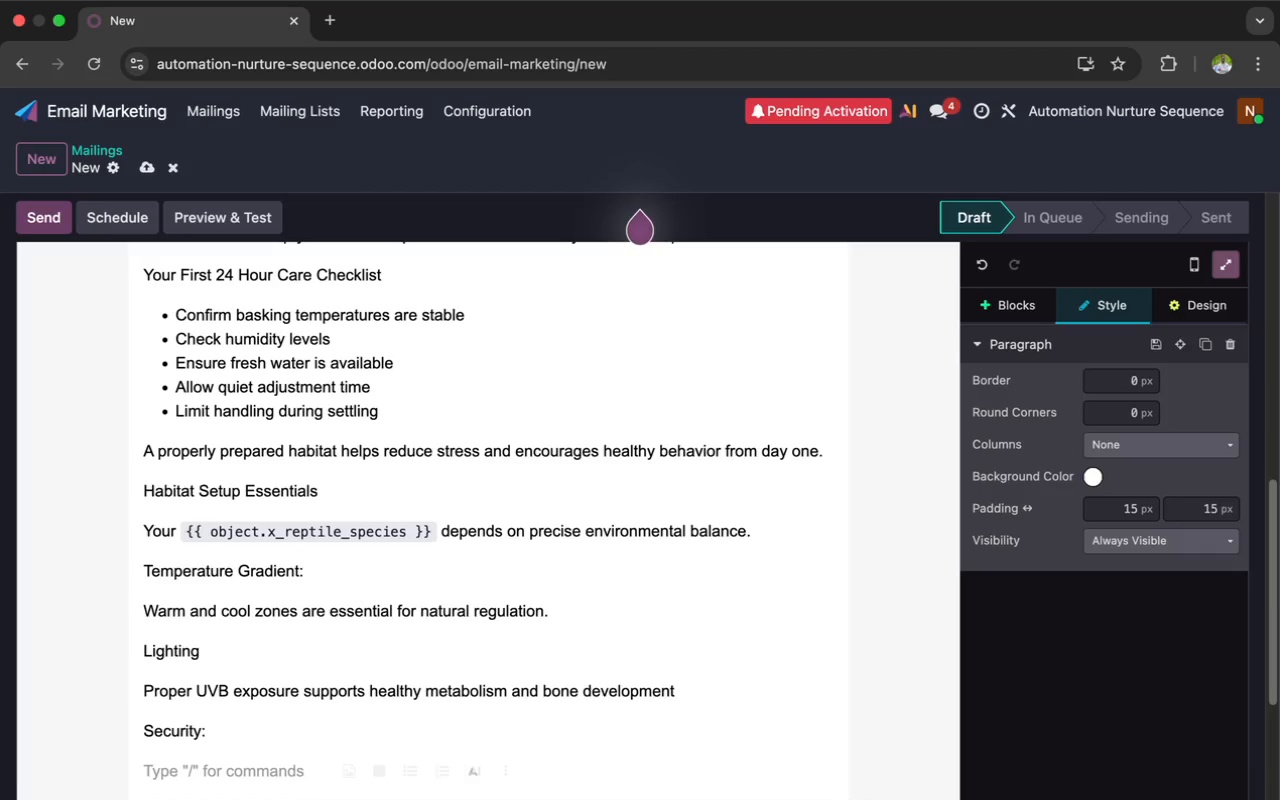 
wait(29.5)
 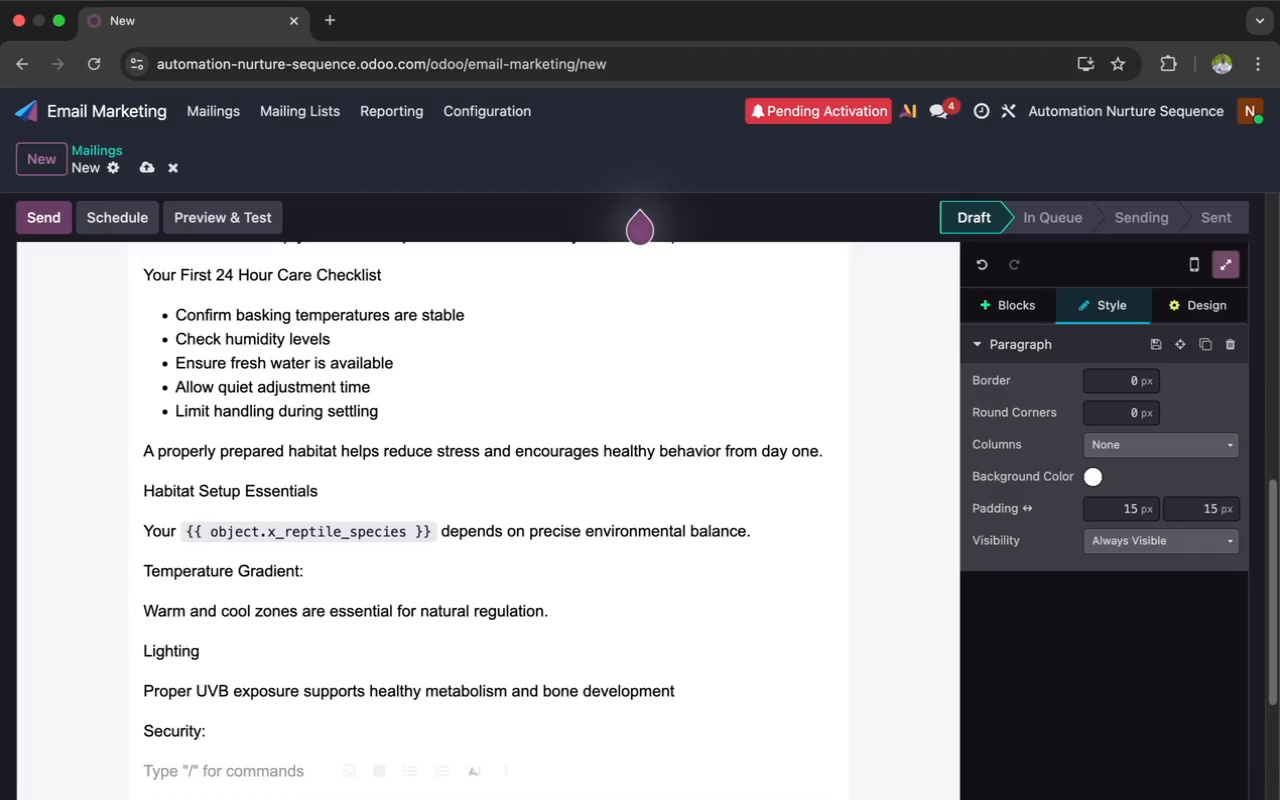 
type(provide shaded hide areas for comfort and strees re)
 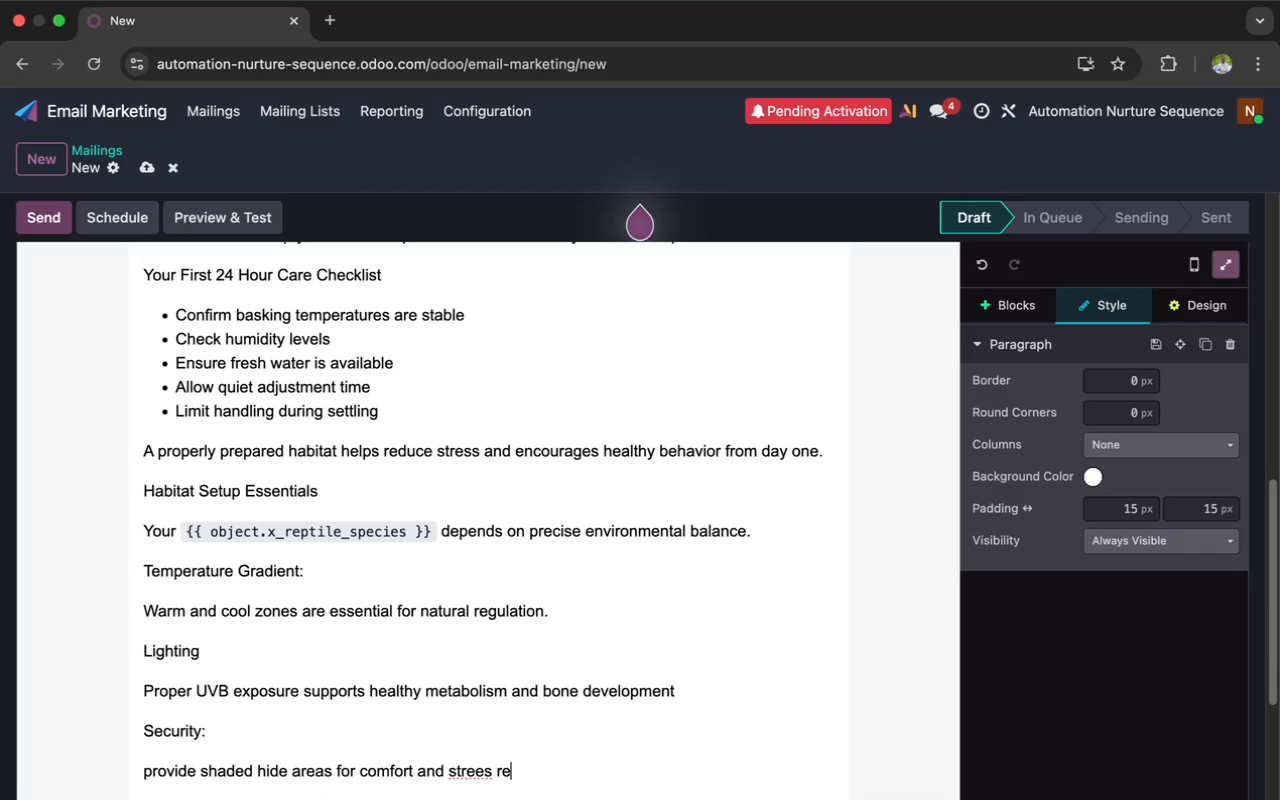 
wait(21.46)
 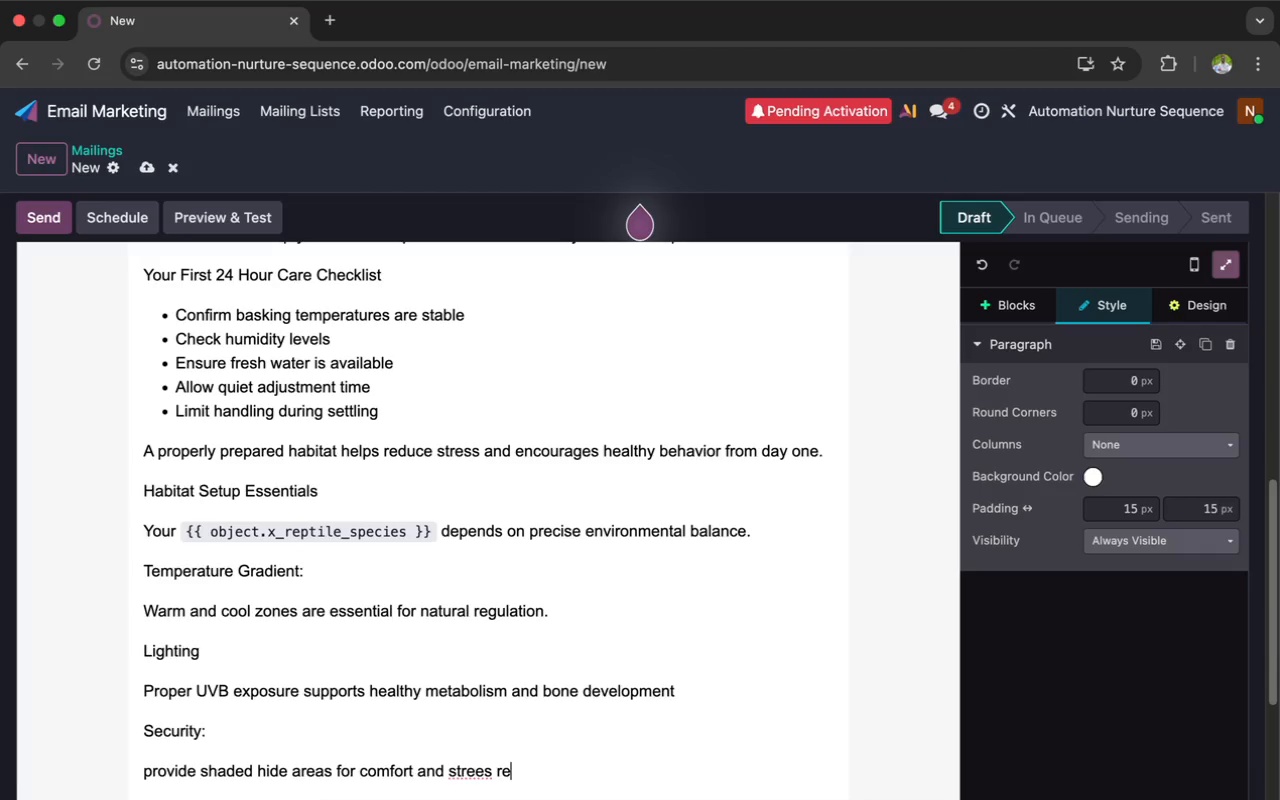 
key(ArrowLeft)
 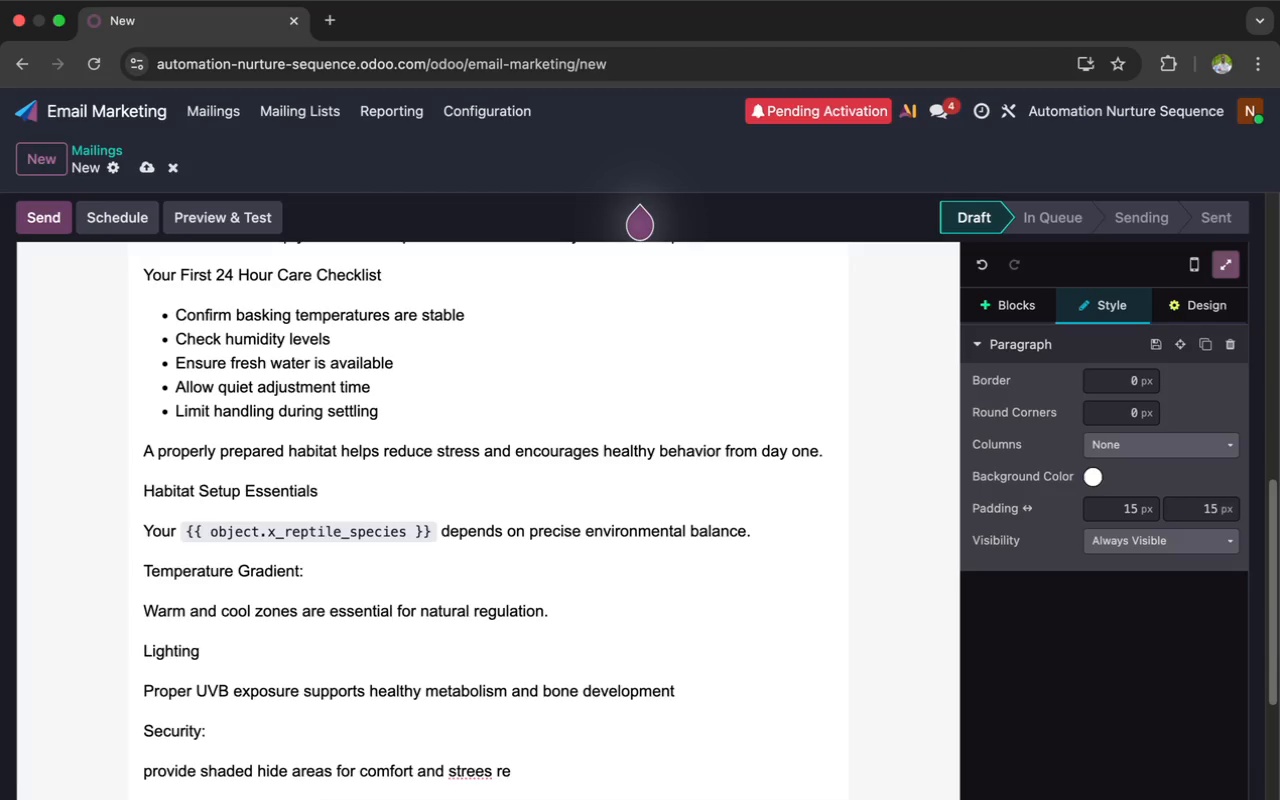 
wait(6.72)
 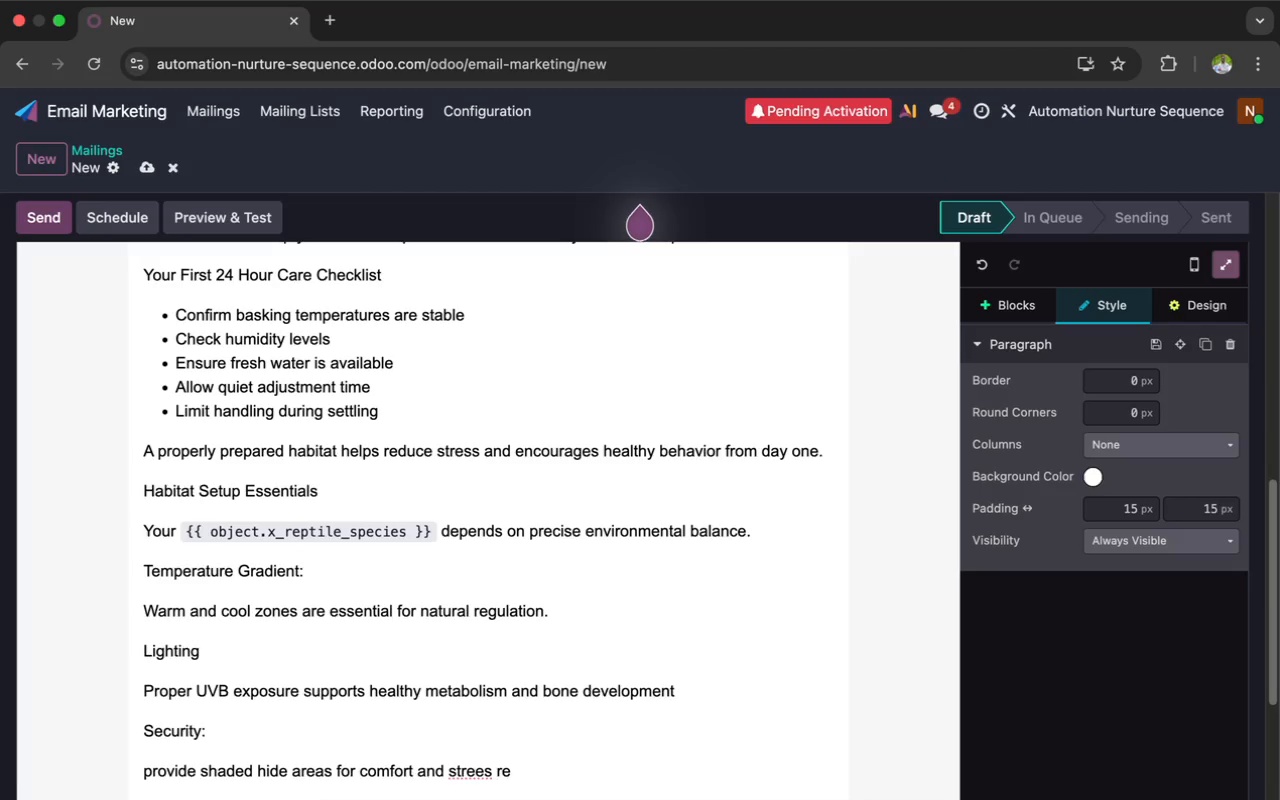 
key(ArrowLeft)
 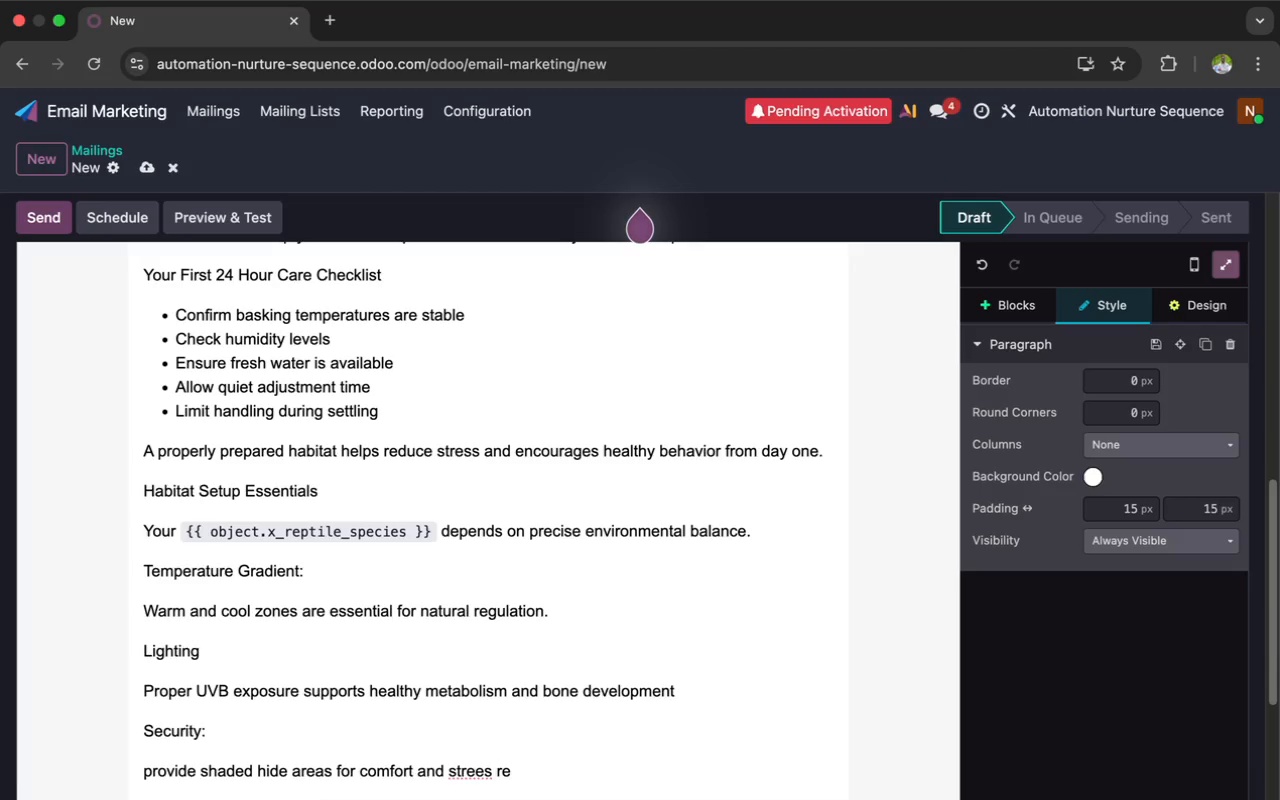 
key(ArrowLeft)
 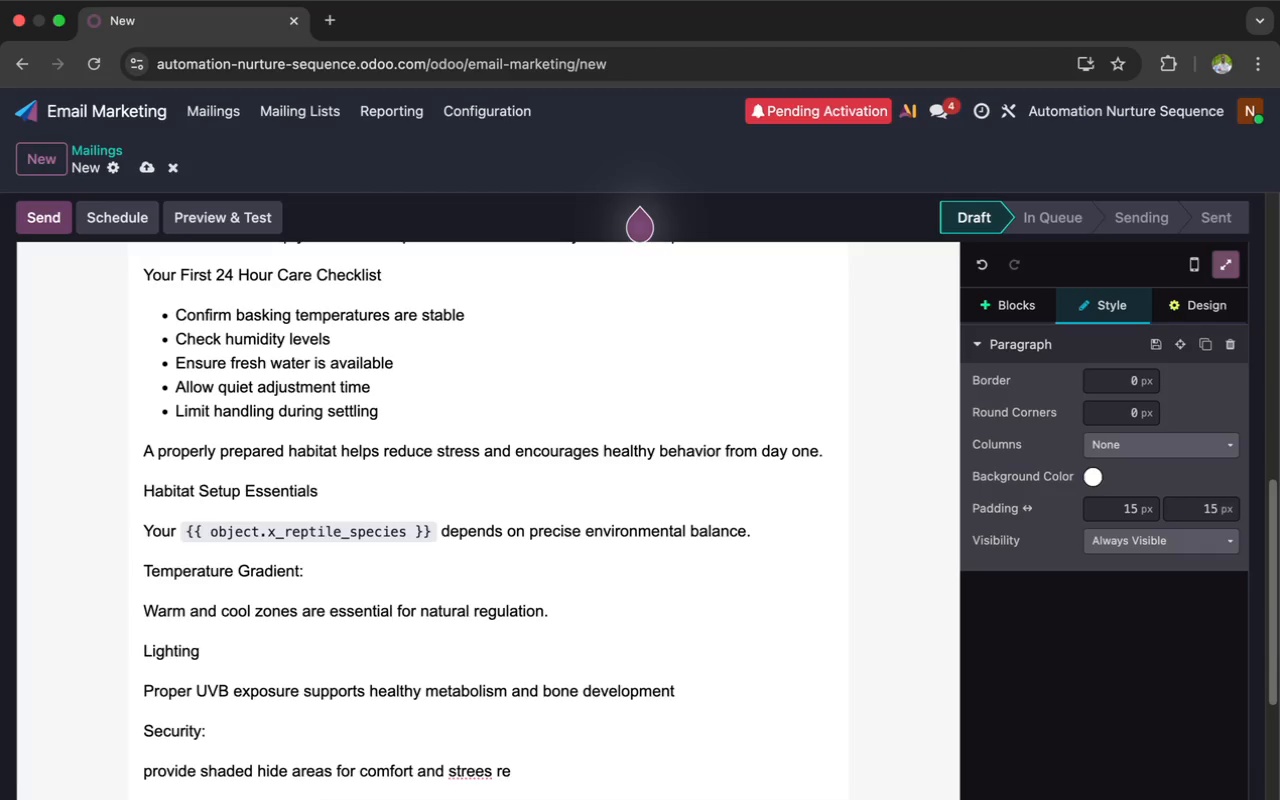 
wait(7.68)
 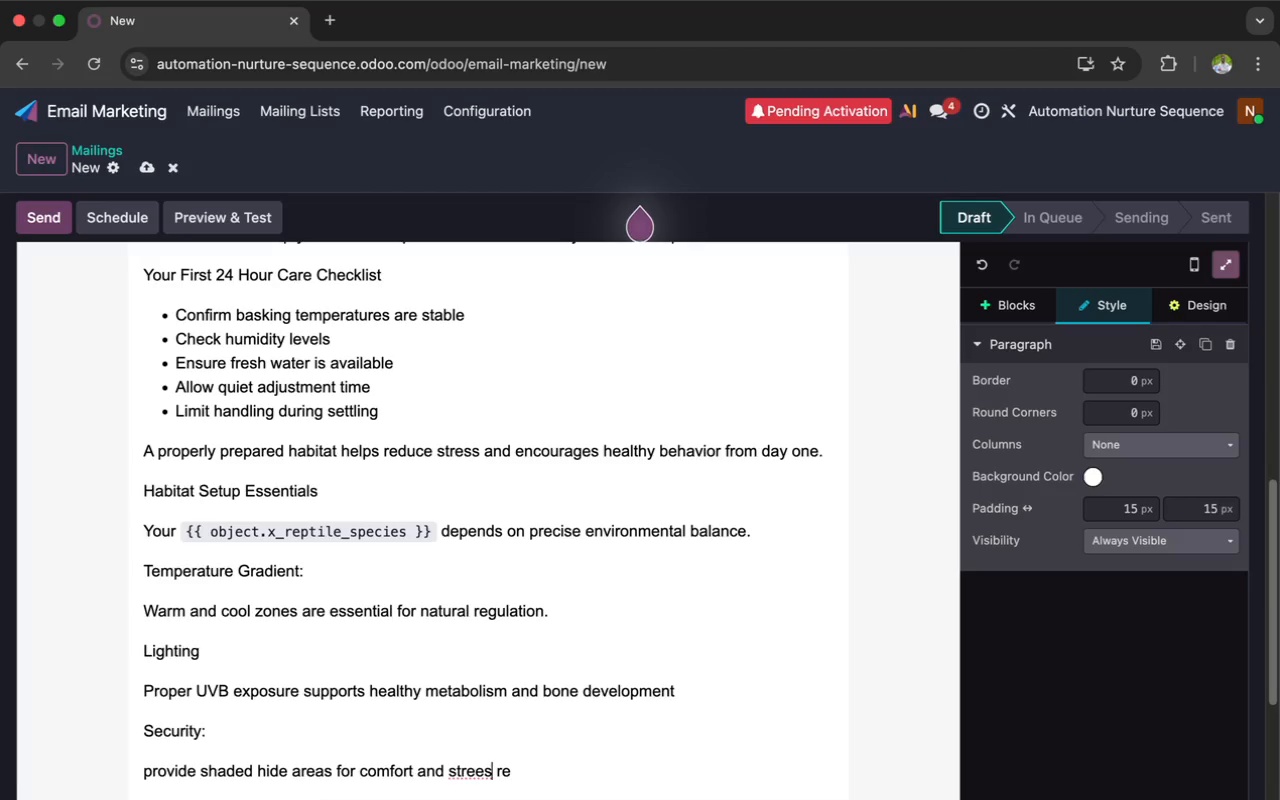 
key(ArrowLeft)
 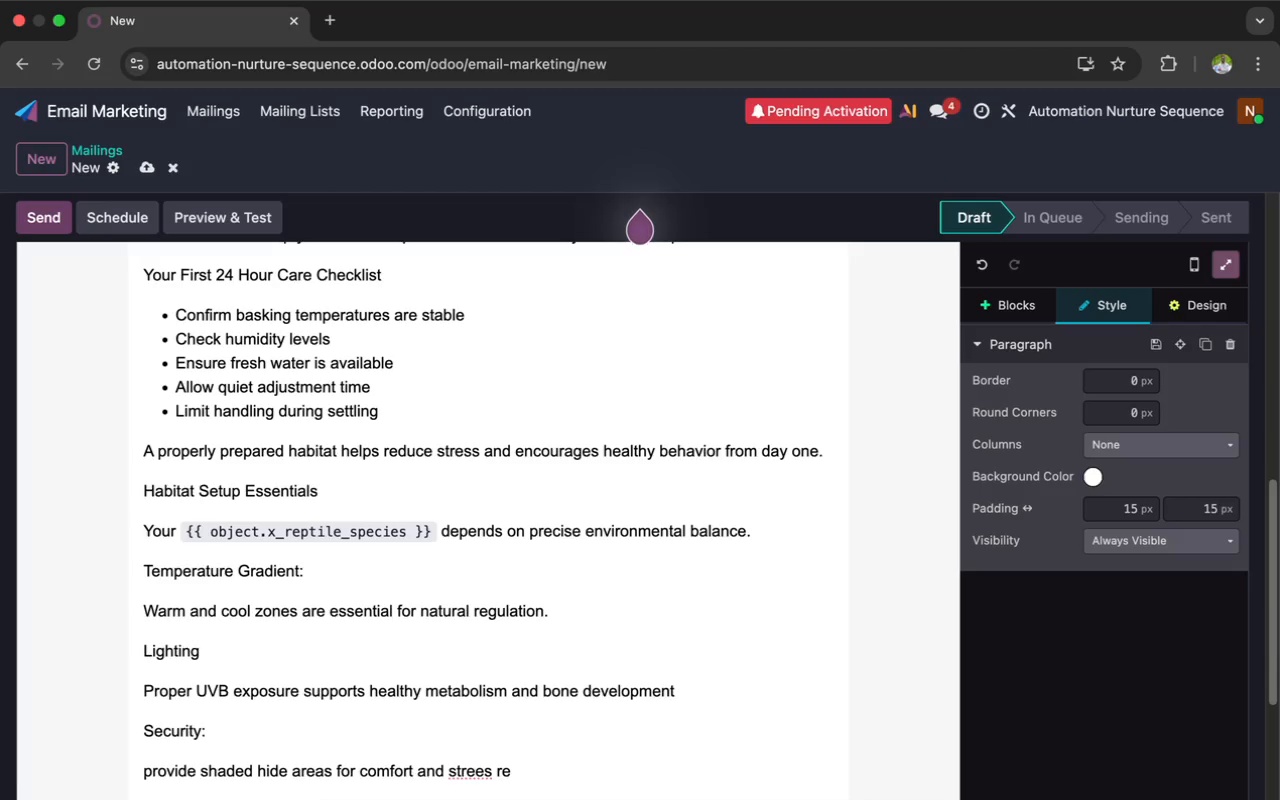 
key(ArrowLeft)
 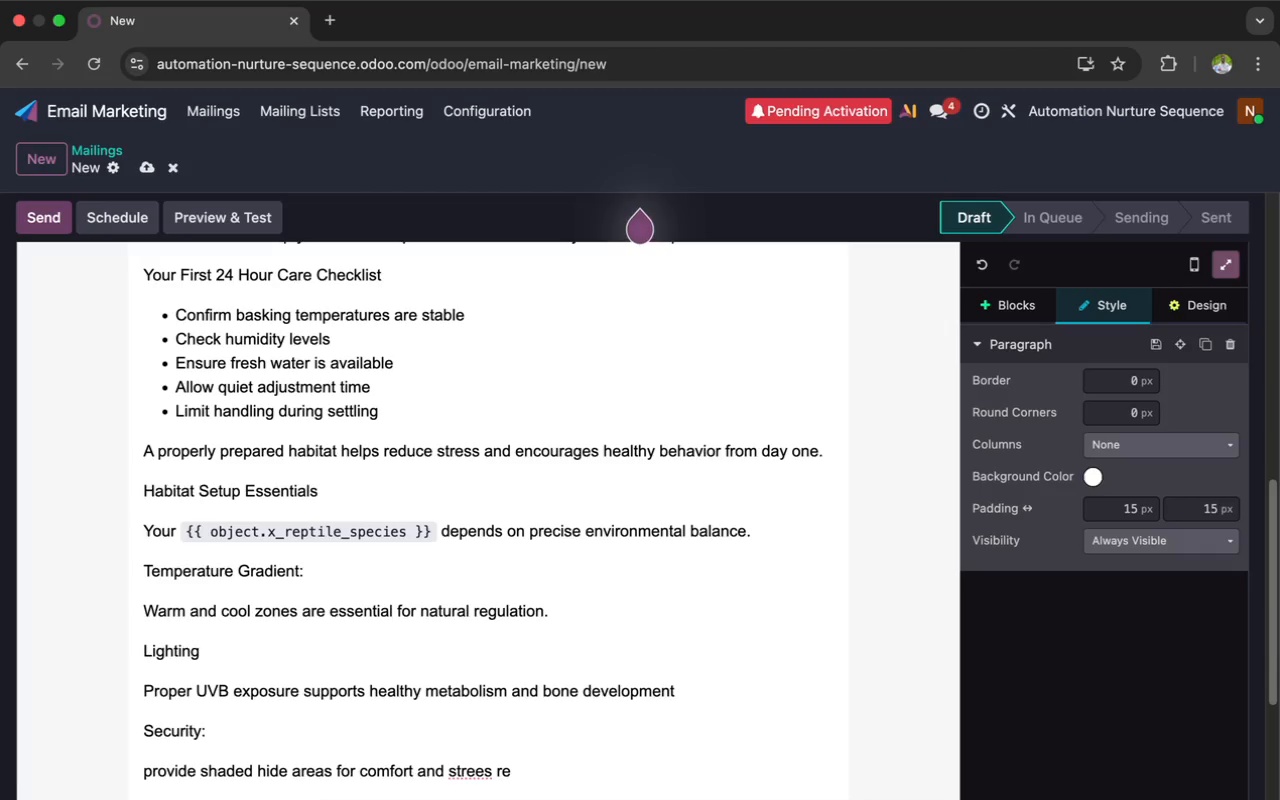 
key(ArrowRight)
 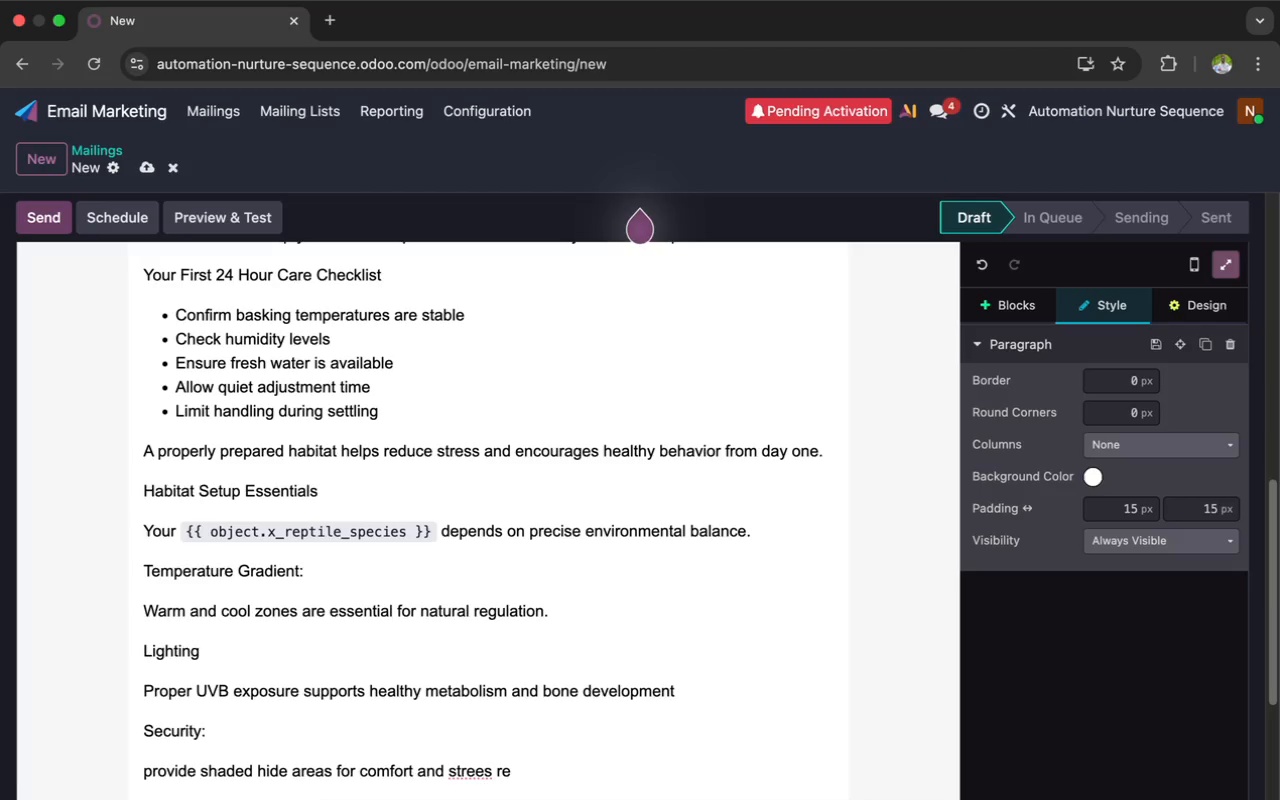 
key(Backspace)
 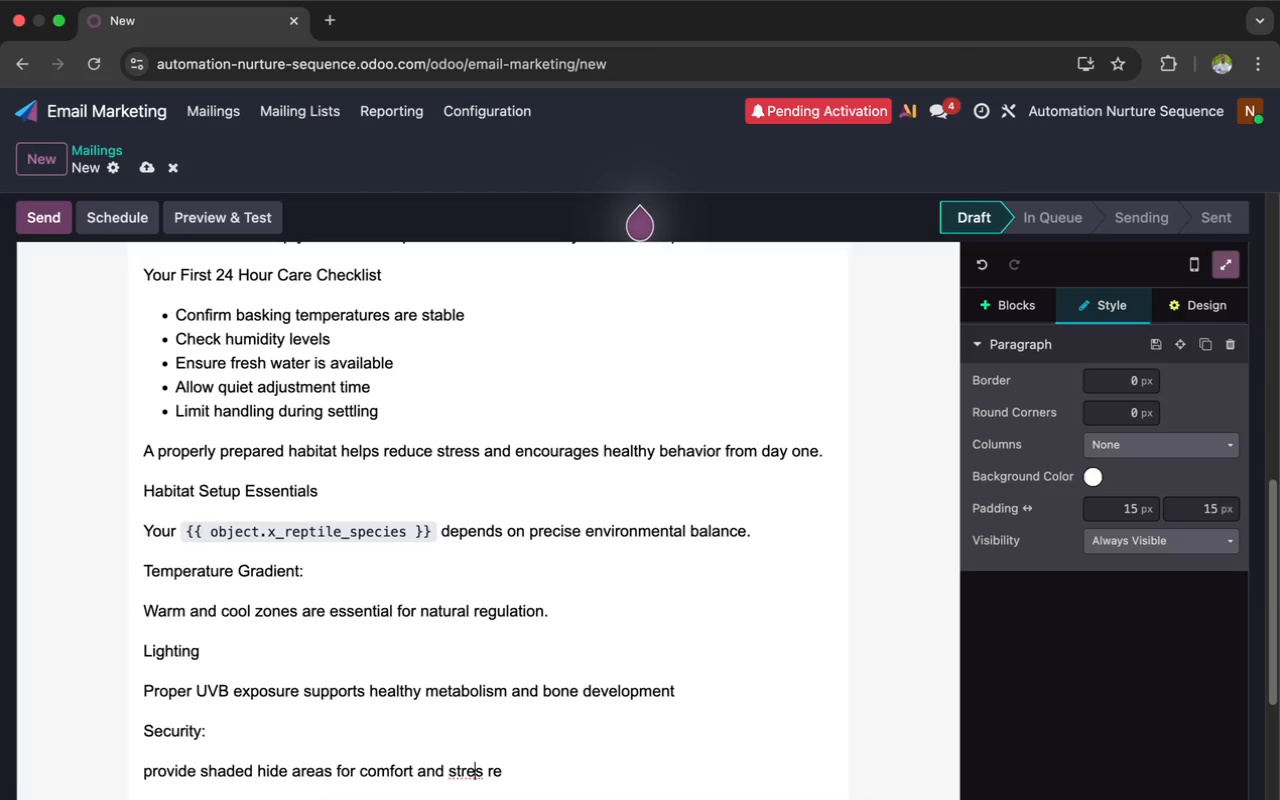 
key(S)
 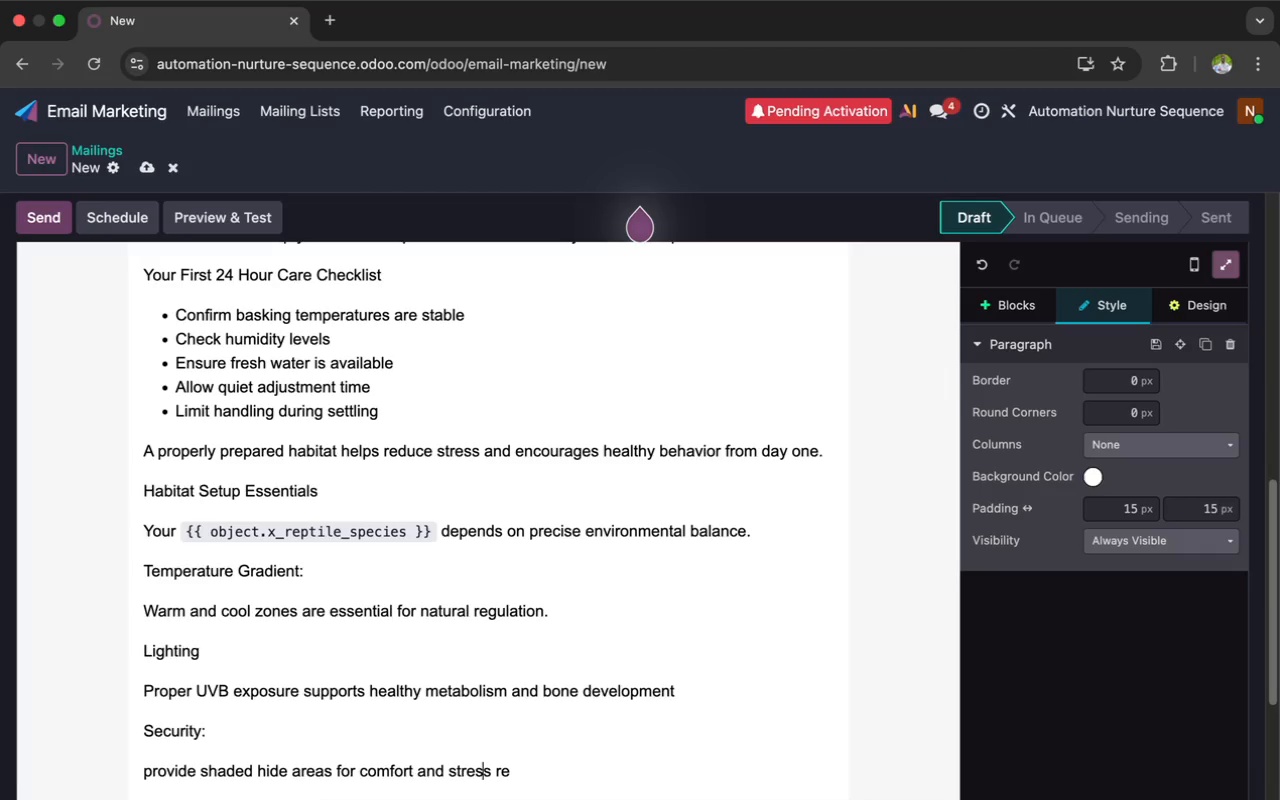 
key(ArrowRight)
 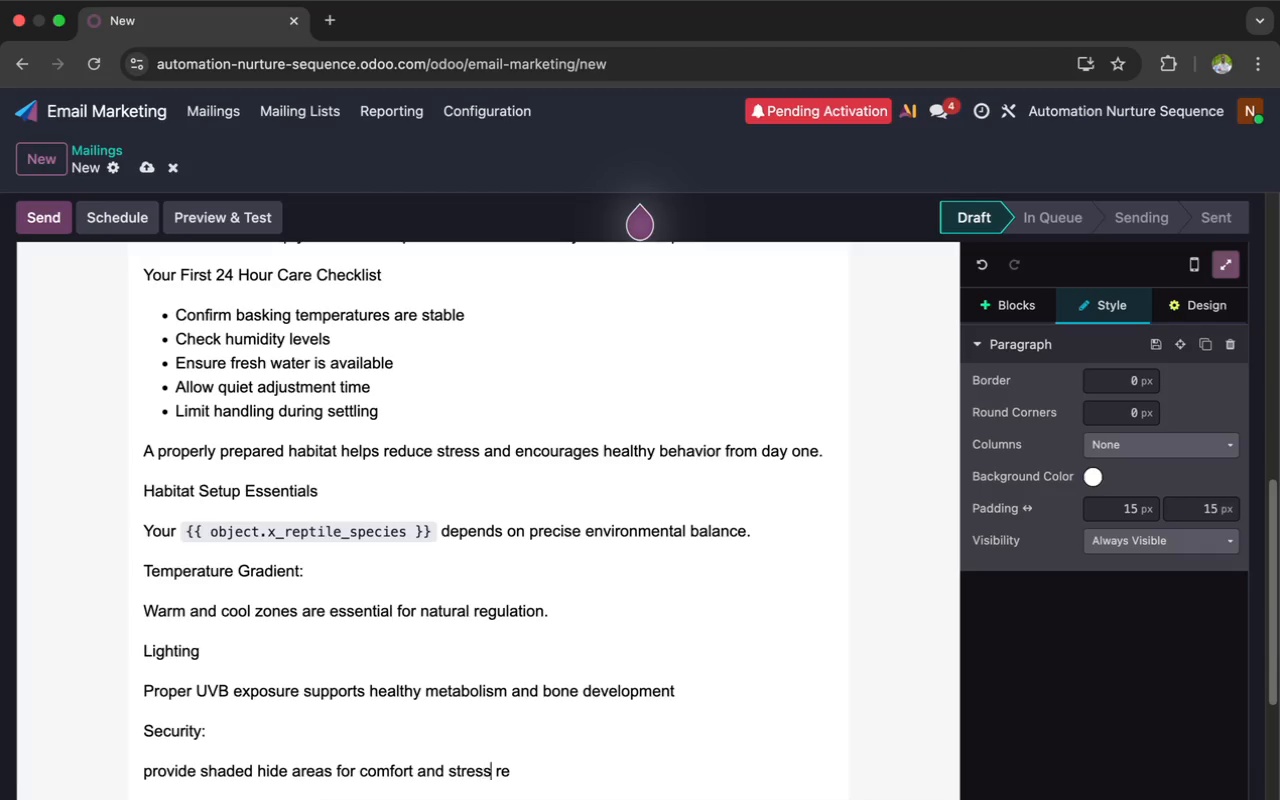 
key(ArrowRight)
 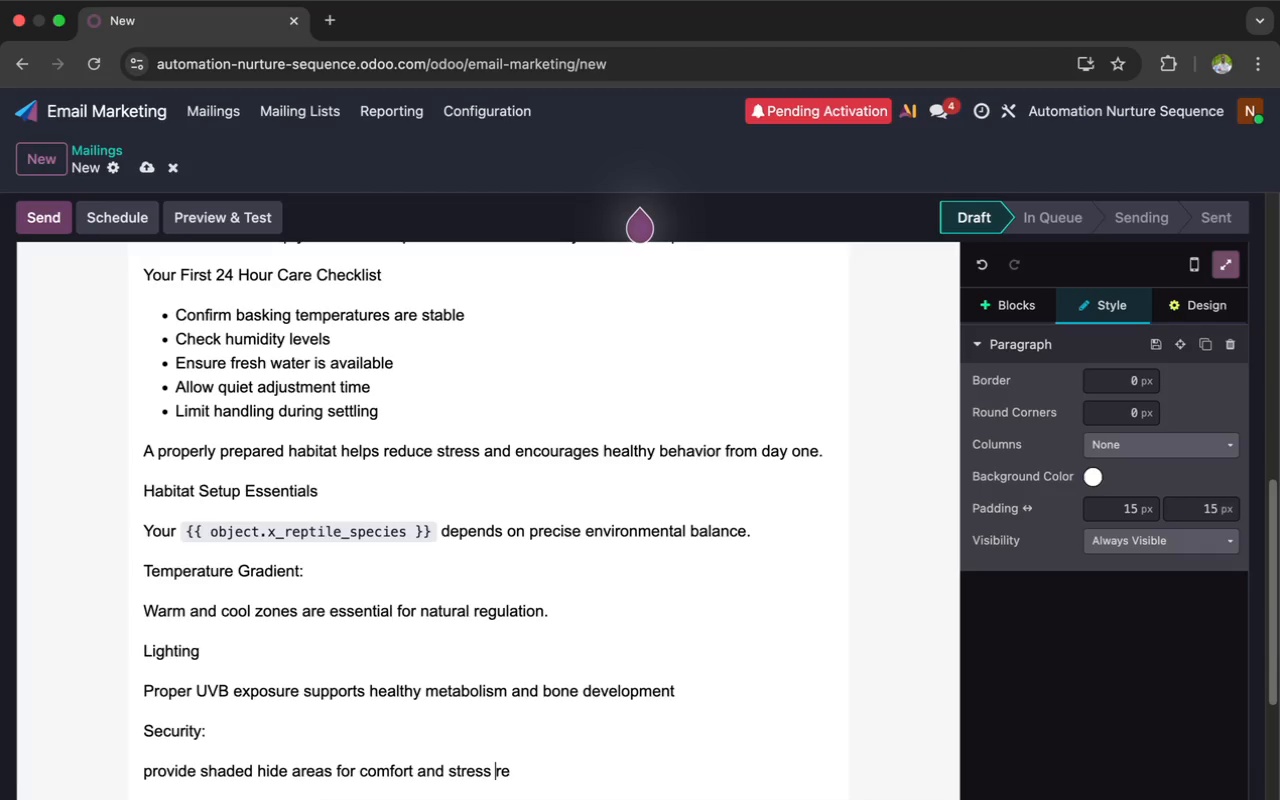 
key(ArrowRight)
 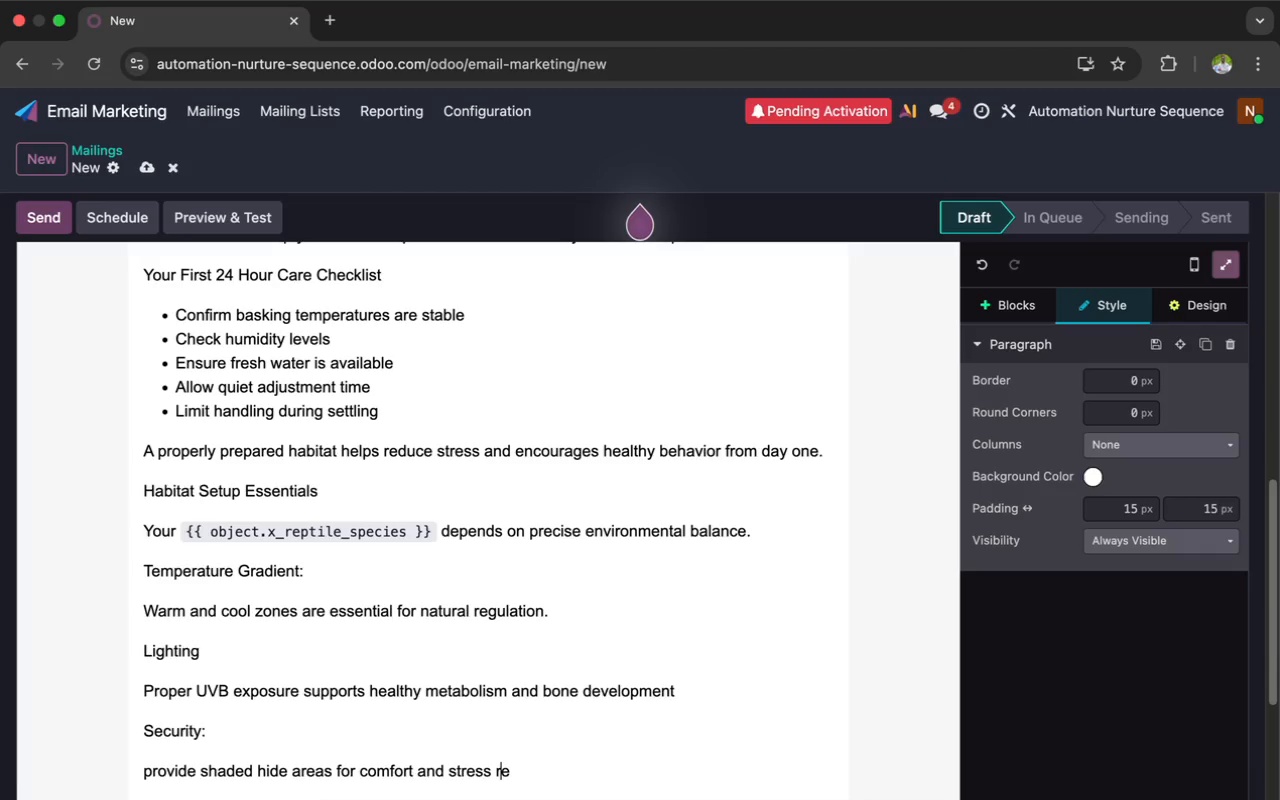 
key(ArrowRight)
 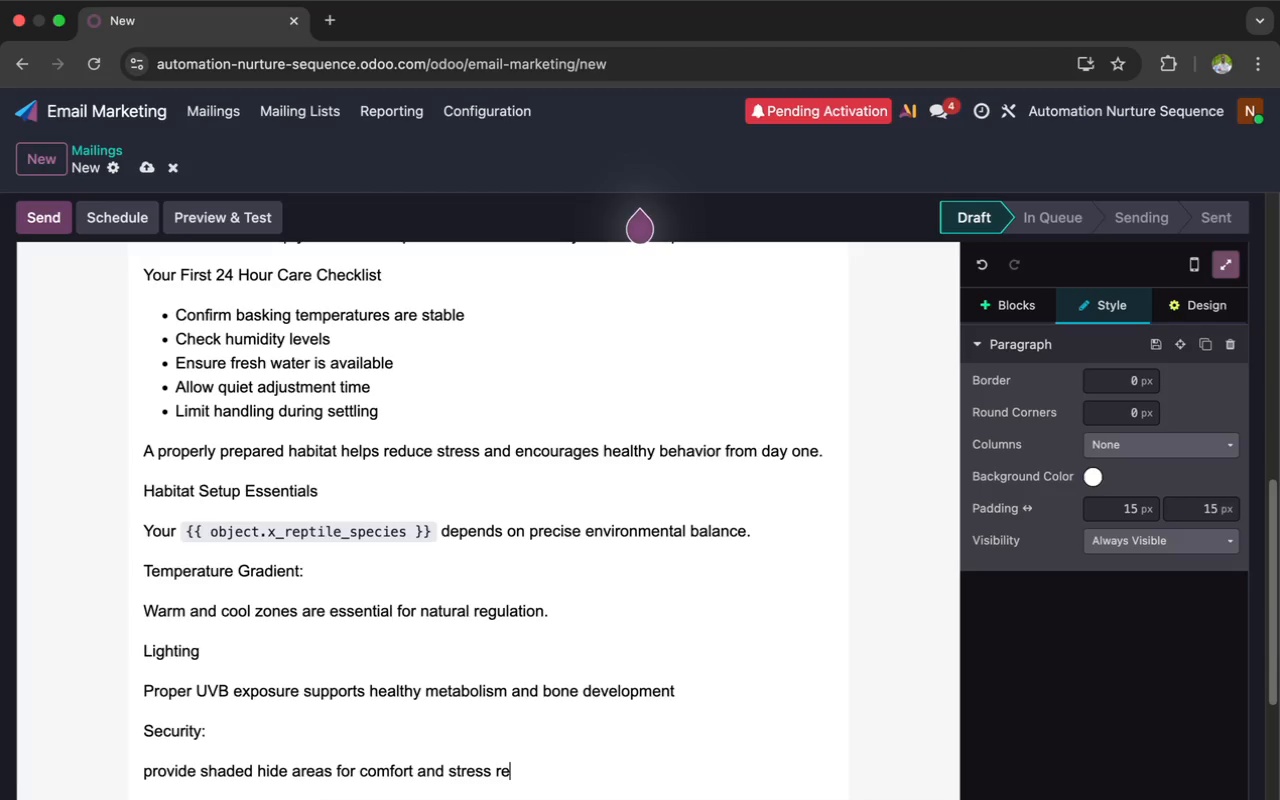 
wait(29.78)
 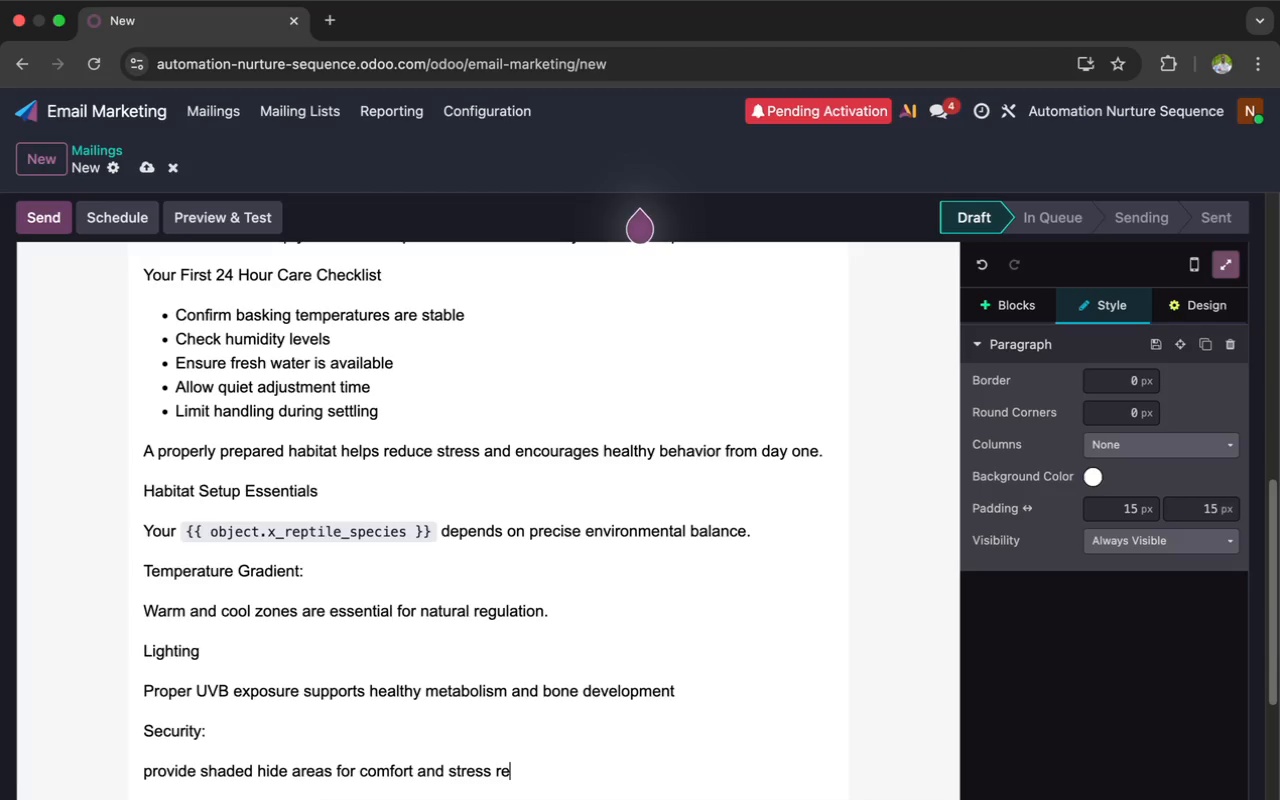 
type(duction.)
 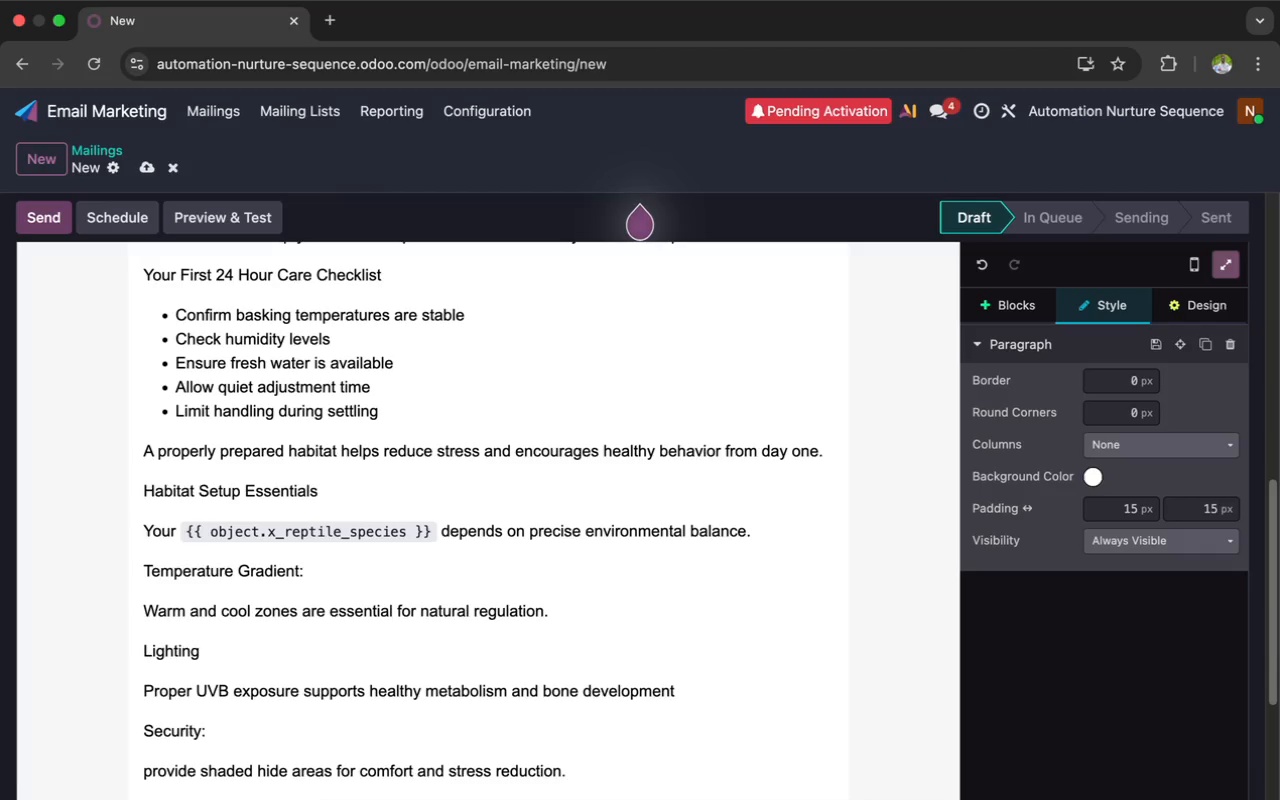 
key(Enter)
 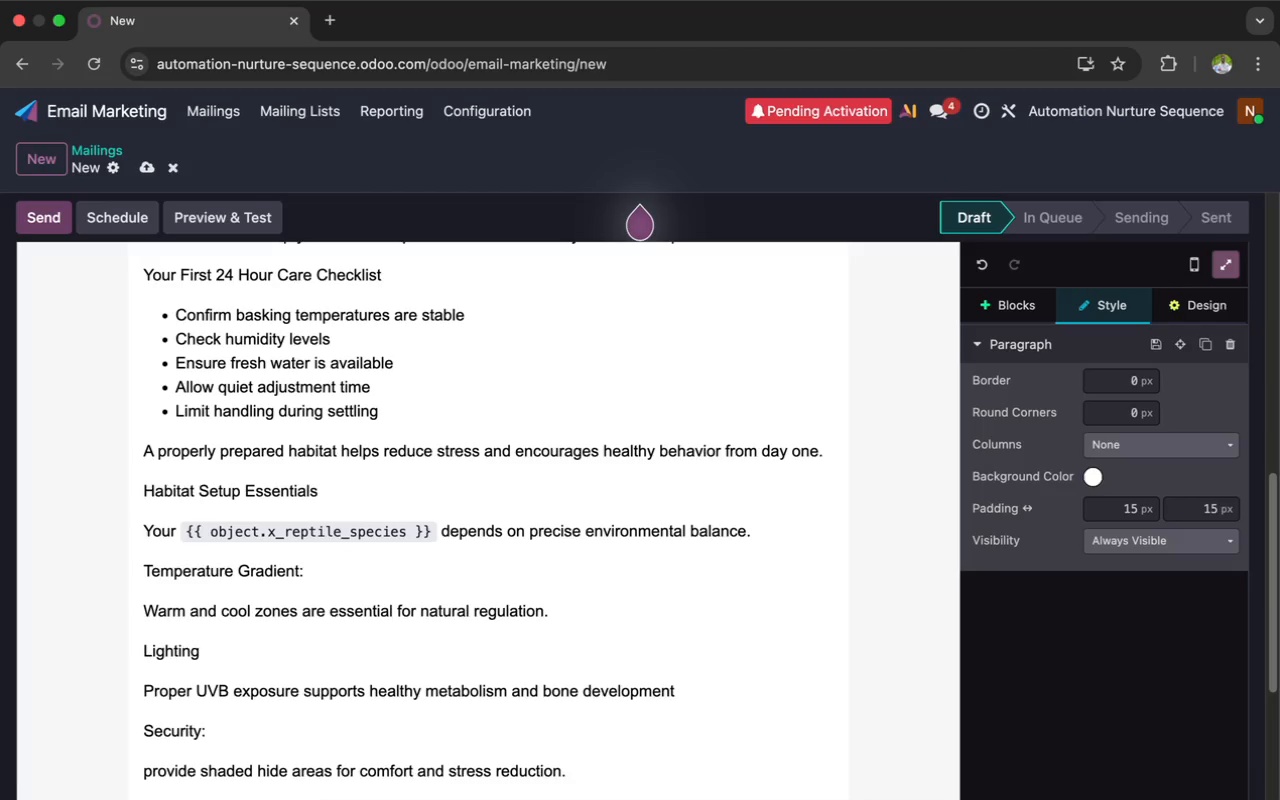 
type(Our )
 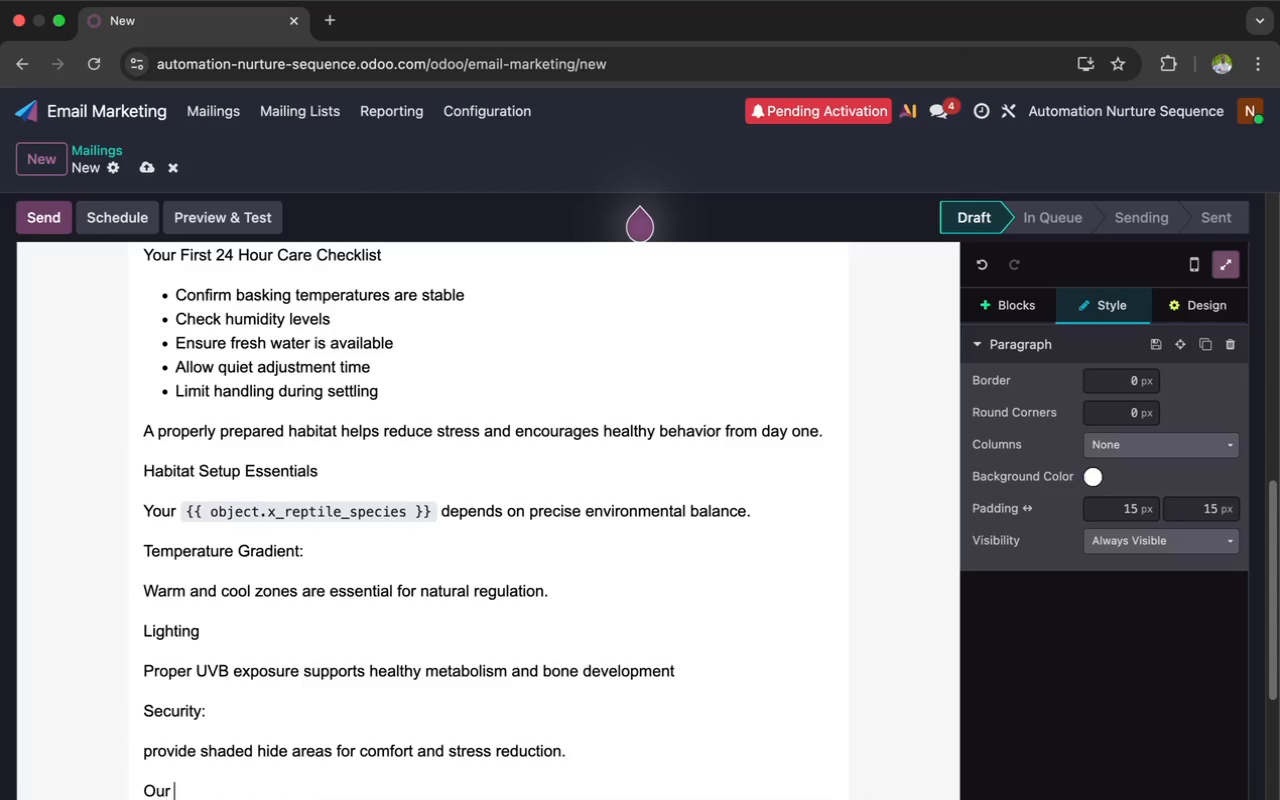 
wait(23.66)
 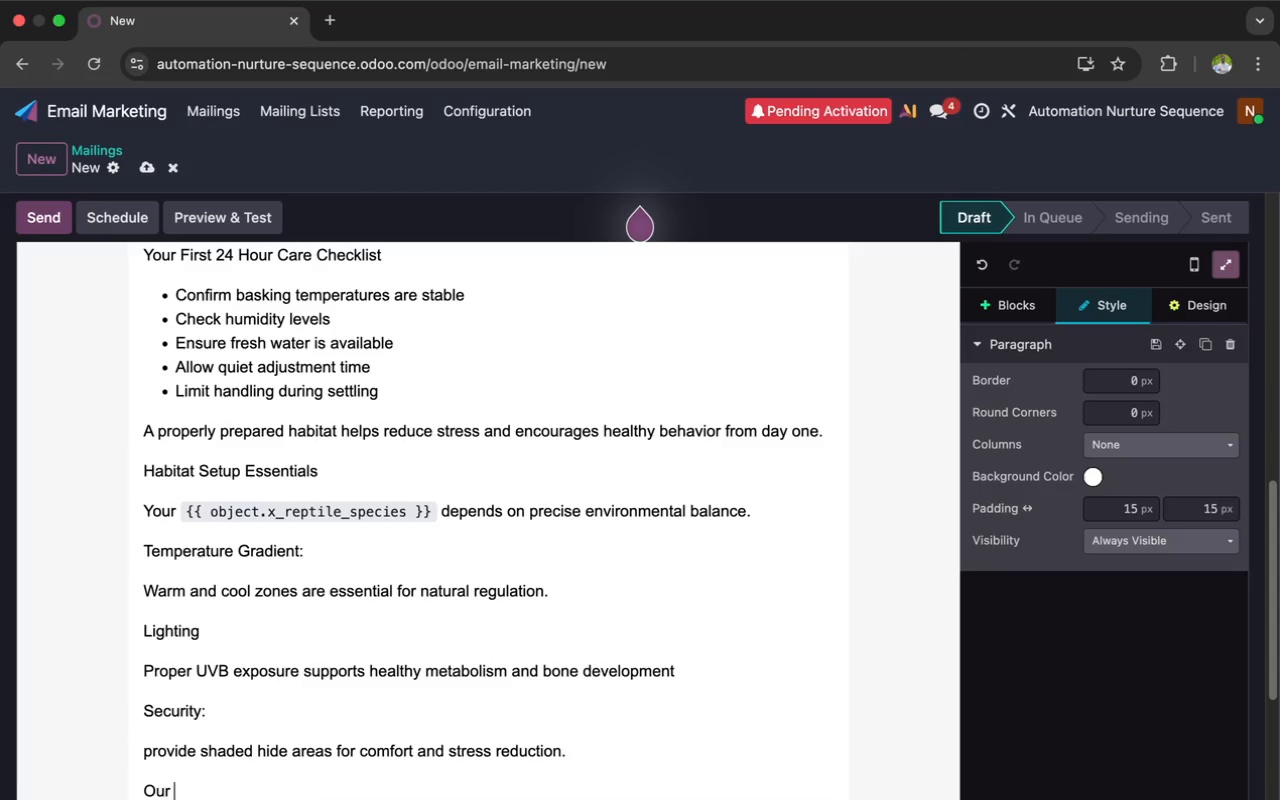 
type(rep)
 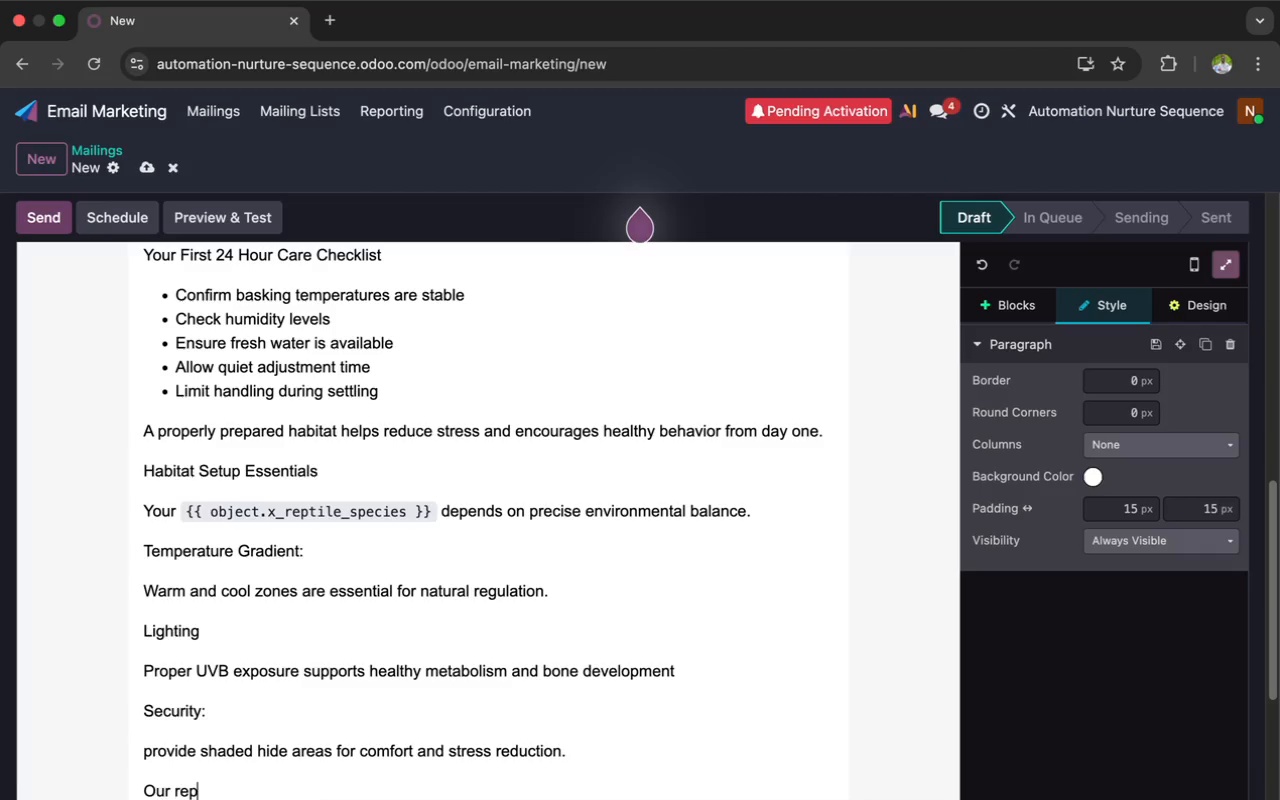 
wait(50.98)
 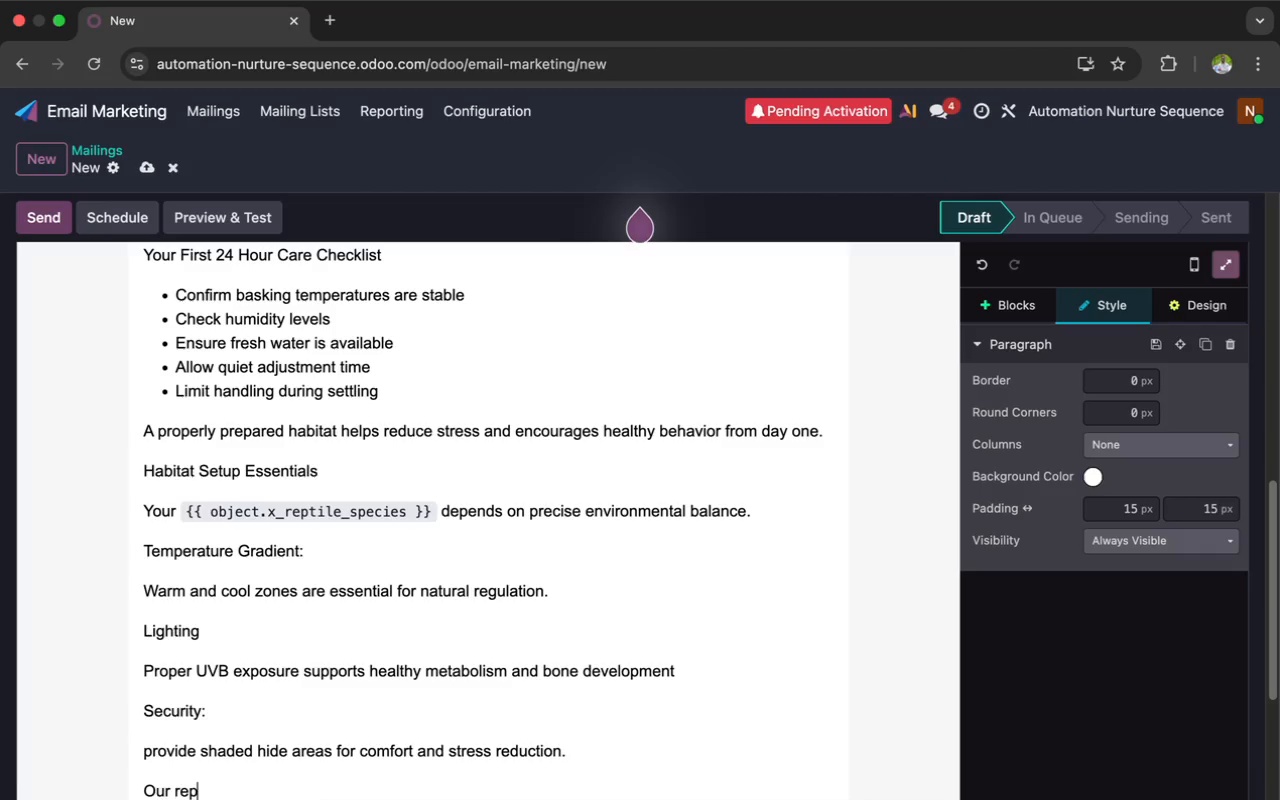 
type(tile )
 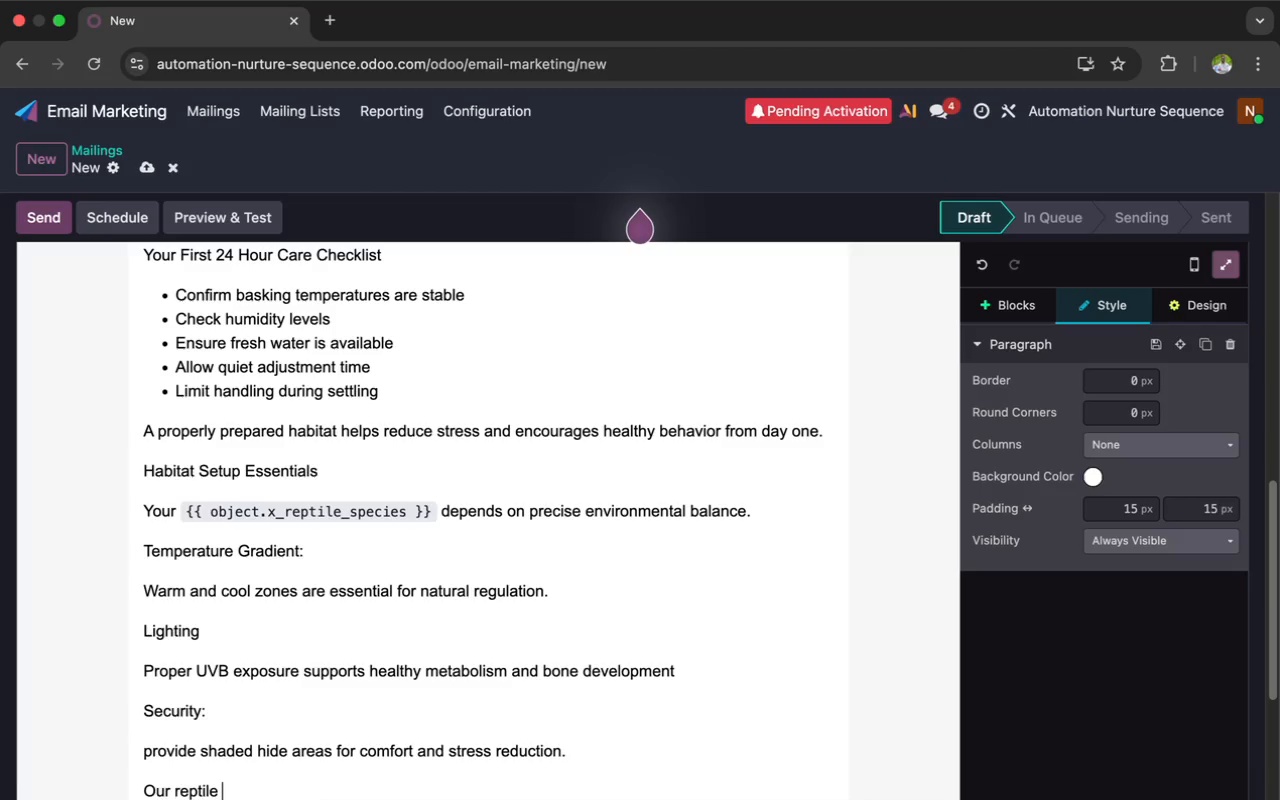 
wait(5.35)
 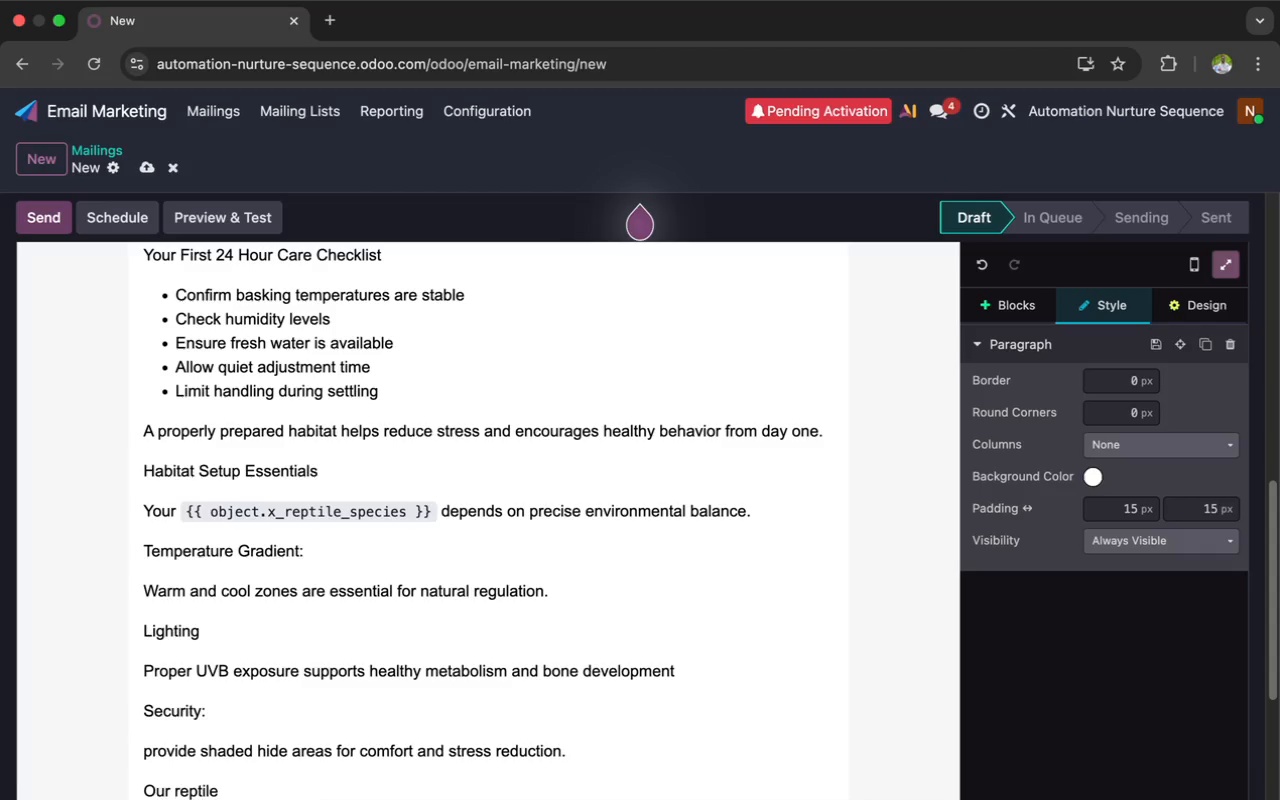 
type(specialists carefully select every habitat)
 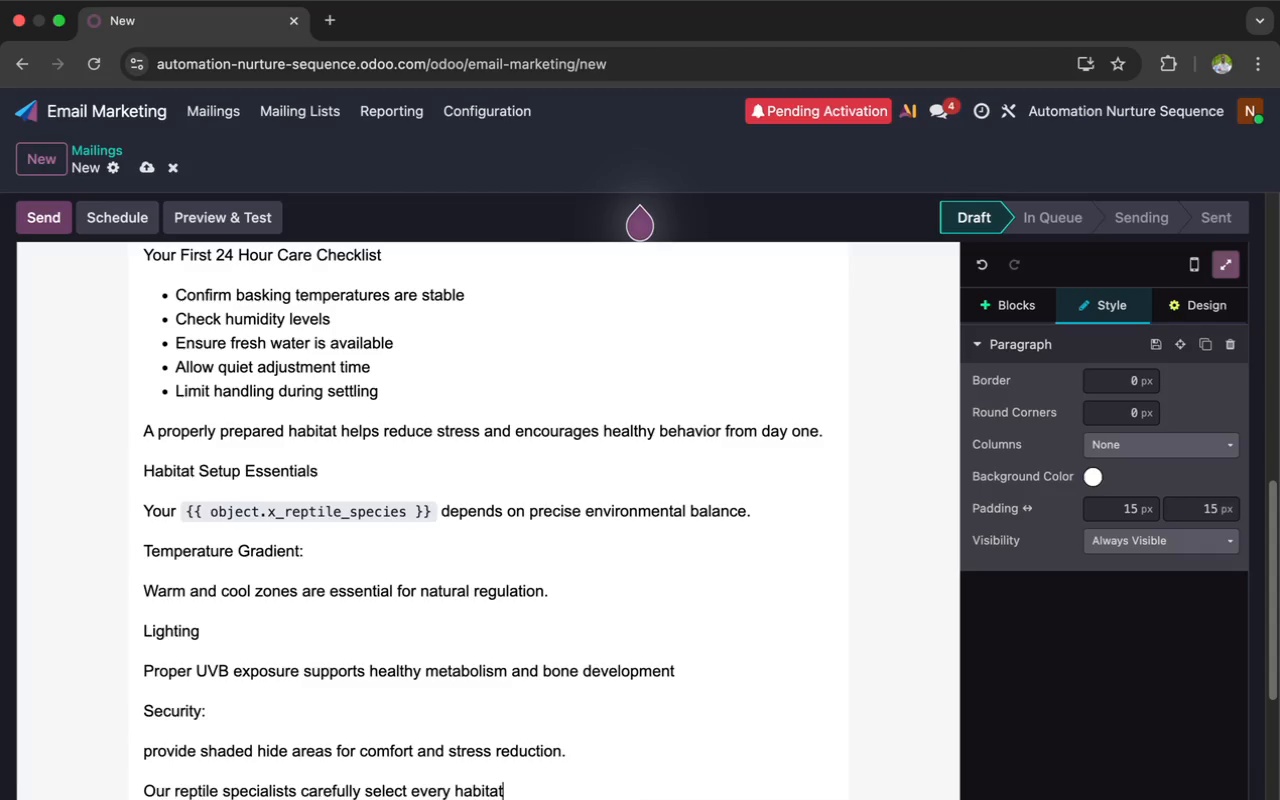 
wait(10.56)
 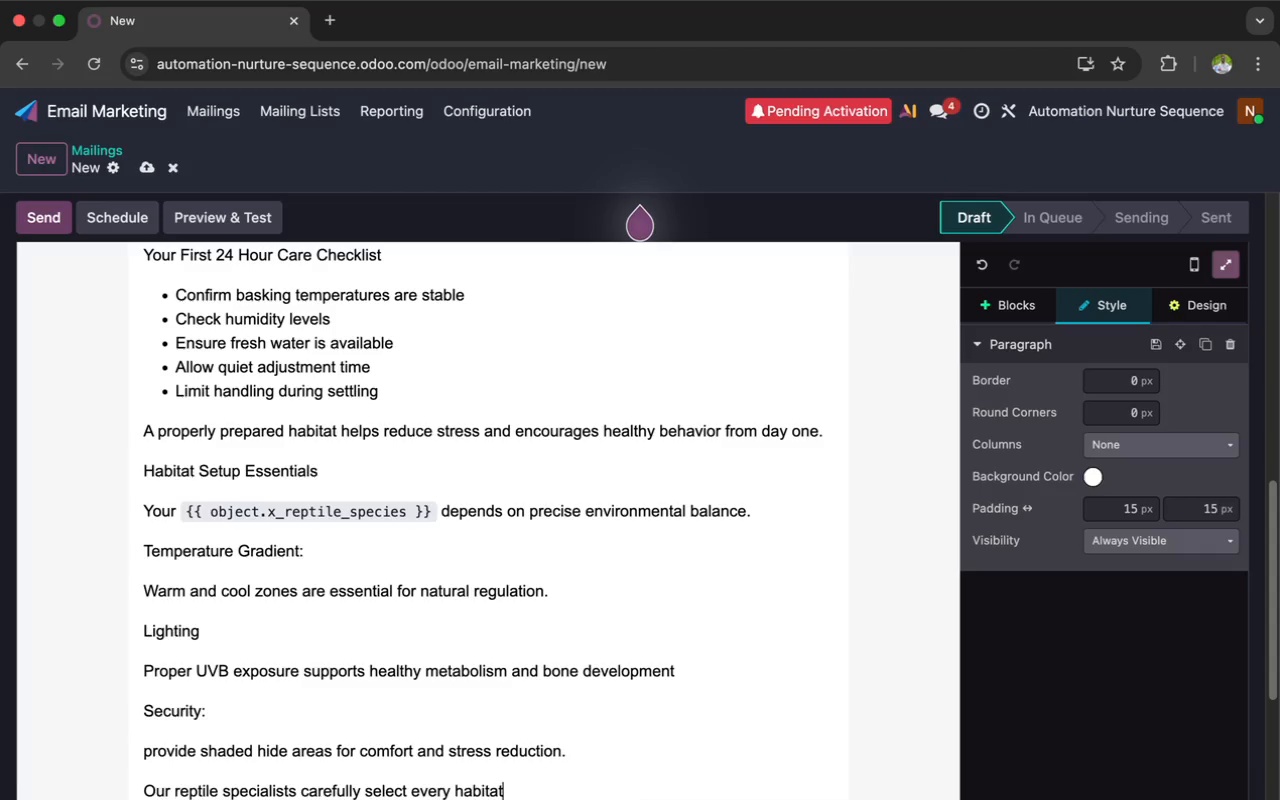 
type( pr)
 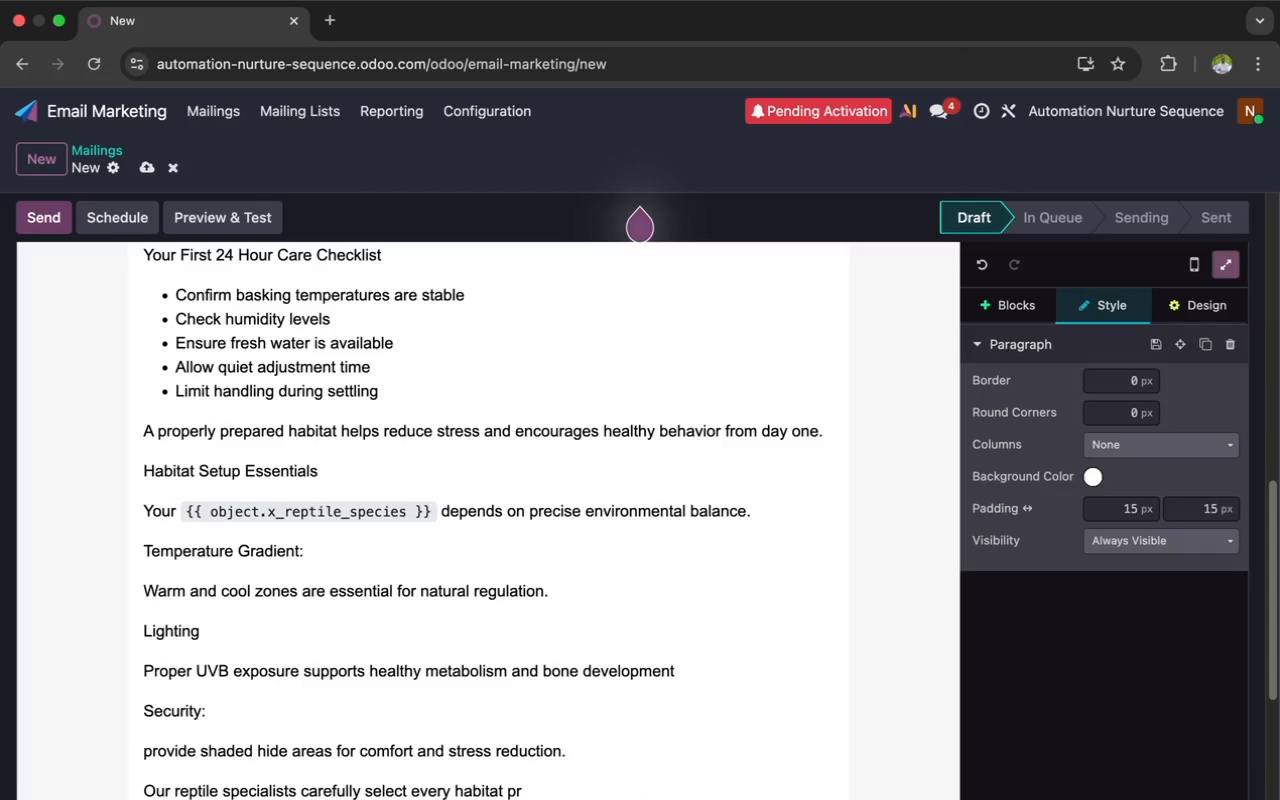 
type(ofessional level performance)
 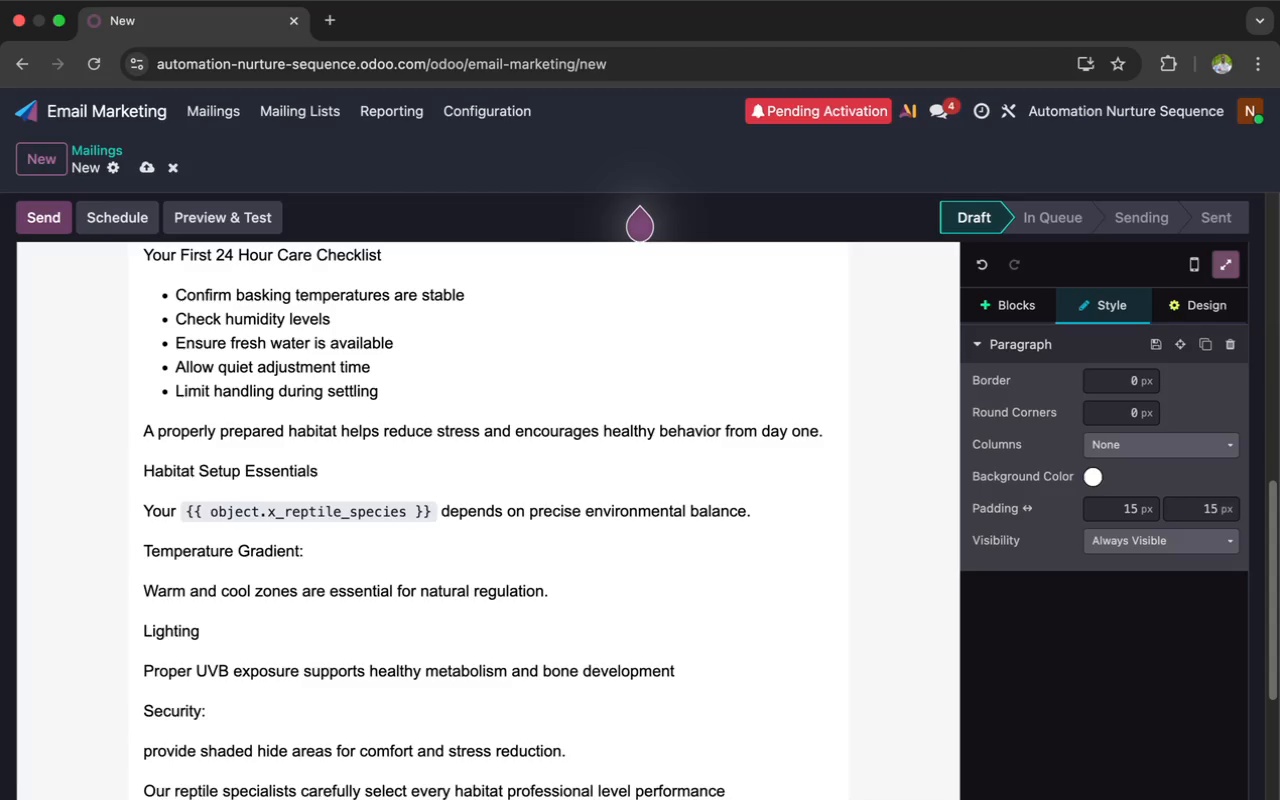 
key(Enter)
 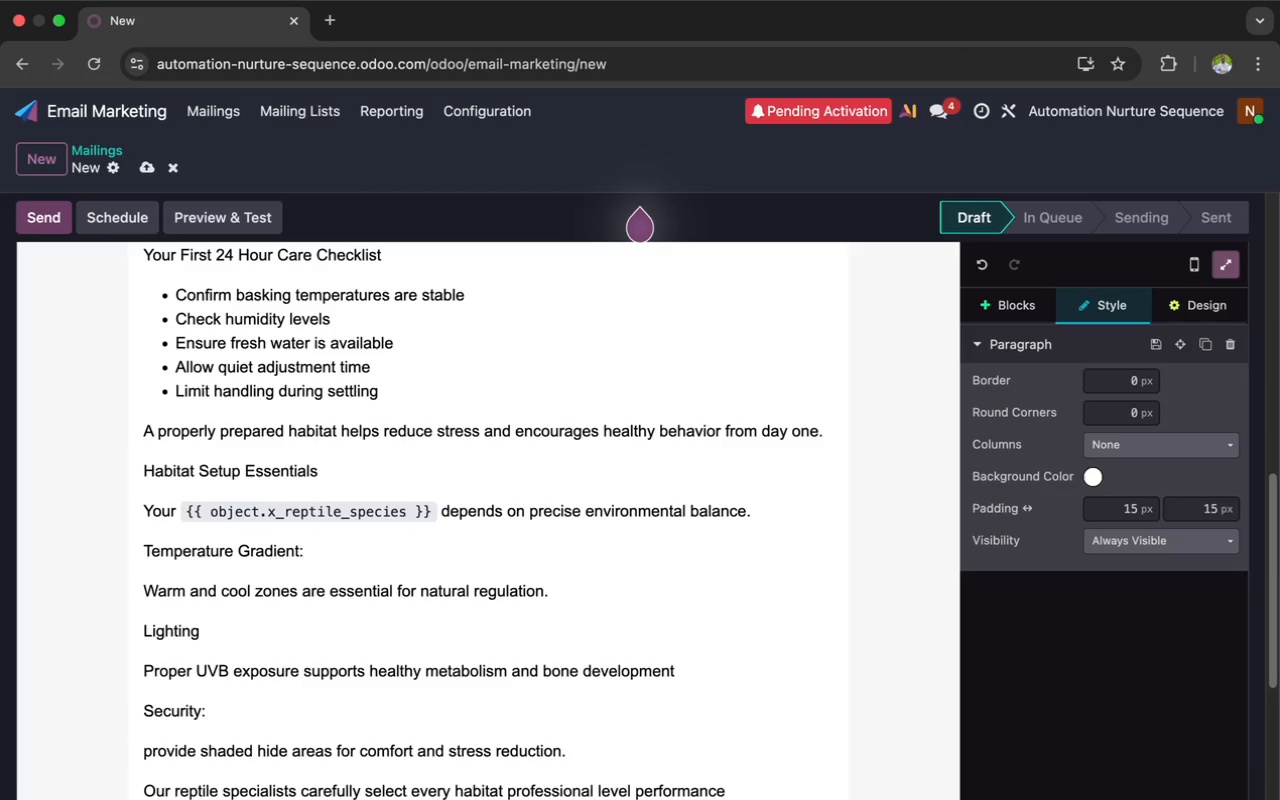 
scroll: coordinate [598, 579], scroll_direction: down, amount: 15.0
 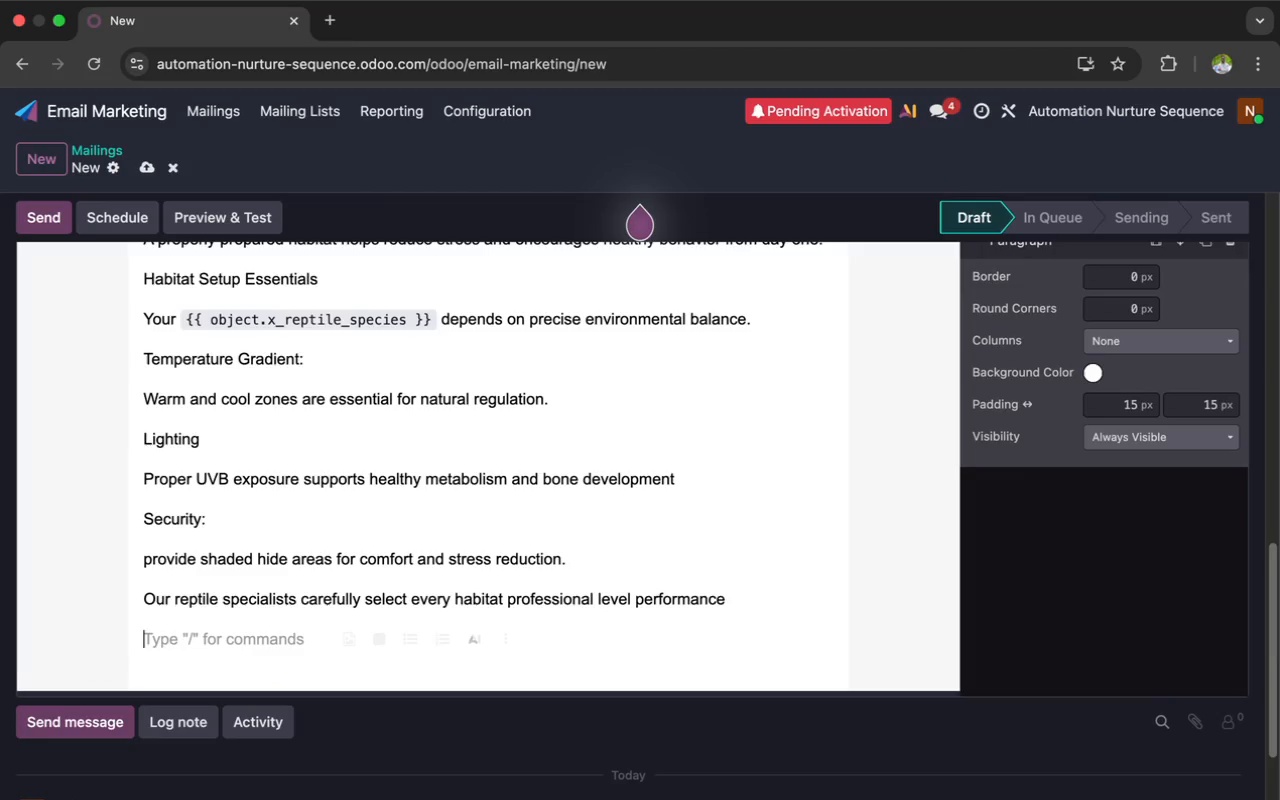 
scroll: coordinate [1098, 388], scroll_direction: up, amount: 14.0
 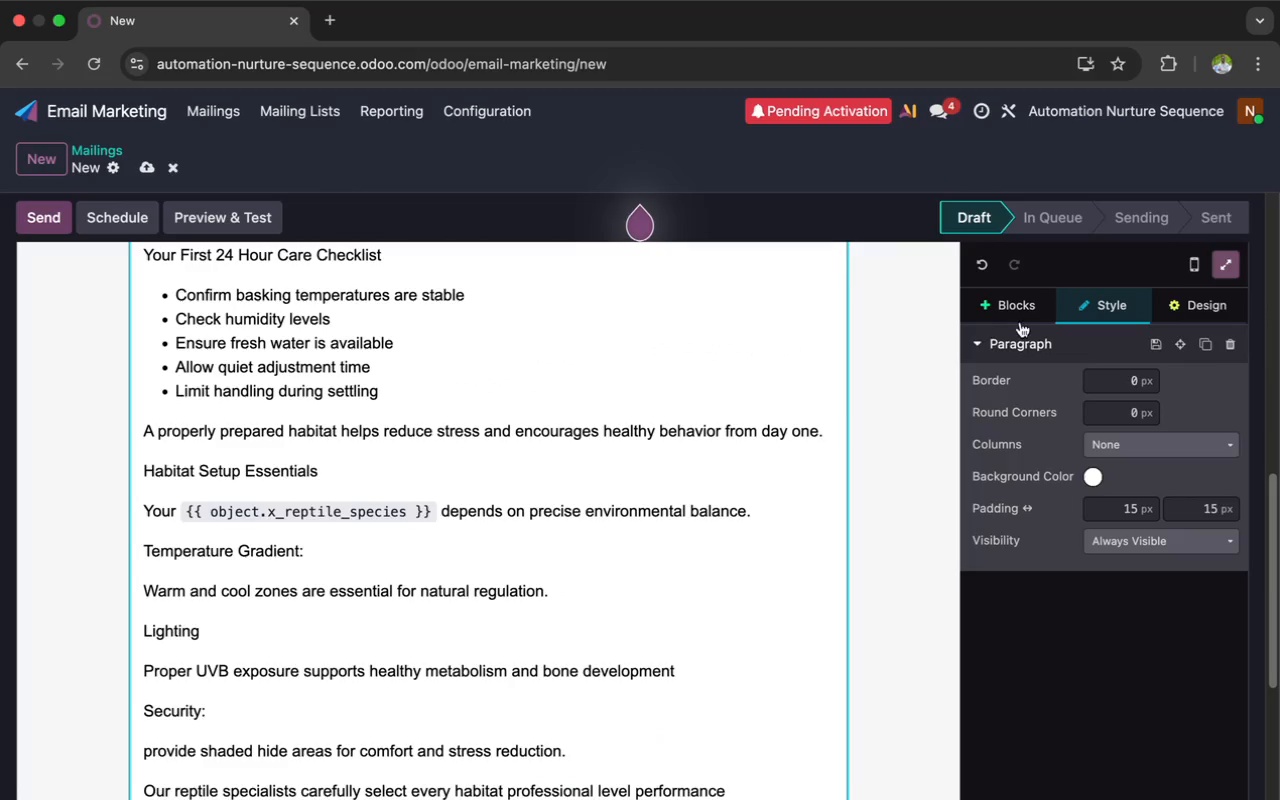 
left_click([1010, 310])
 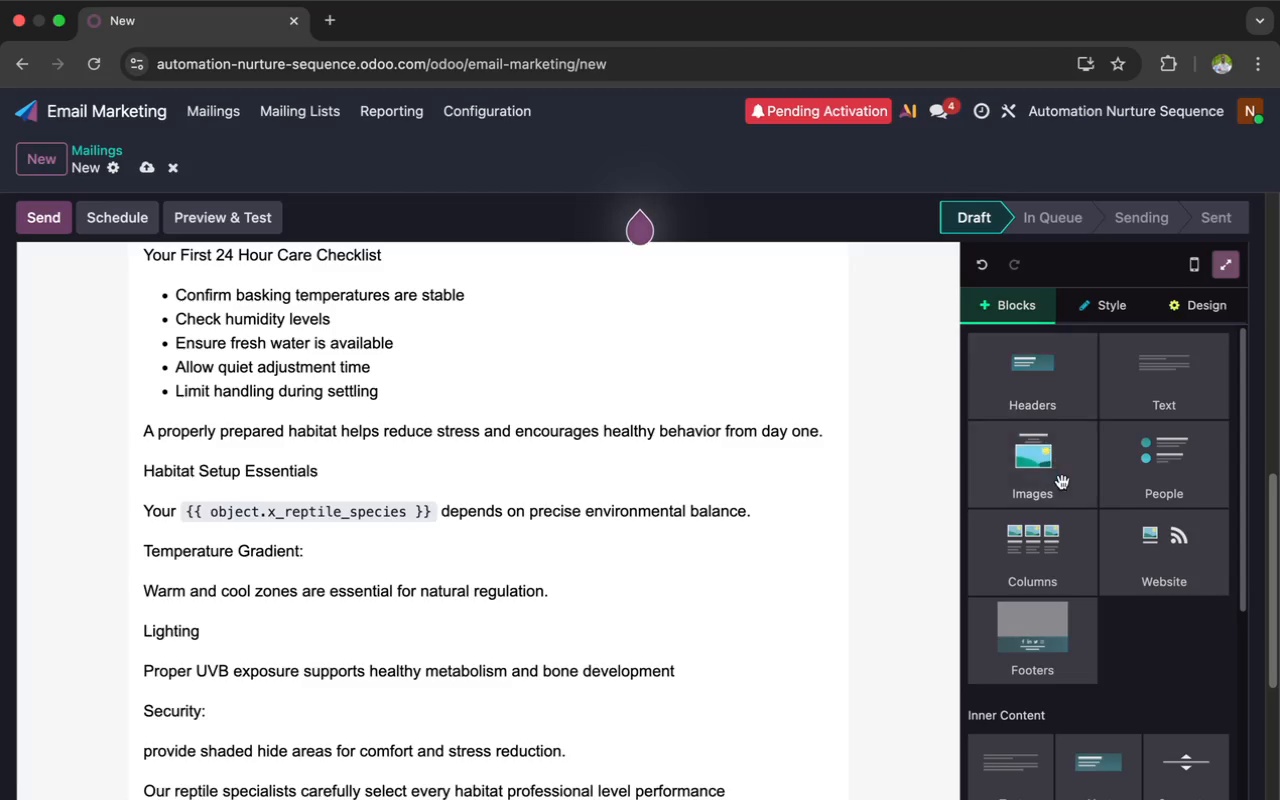 
scroll: coordinate [1062, 482], scroll_direction: down, amount: 3.0
 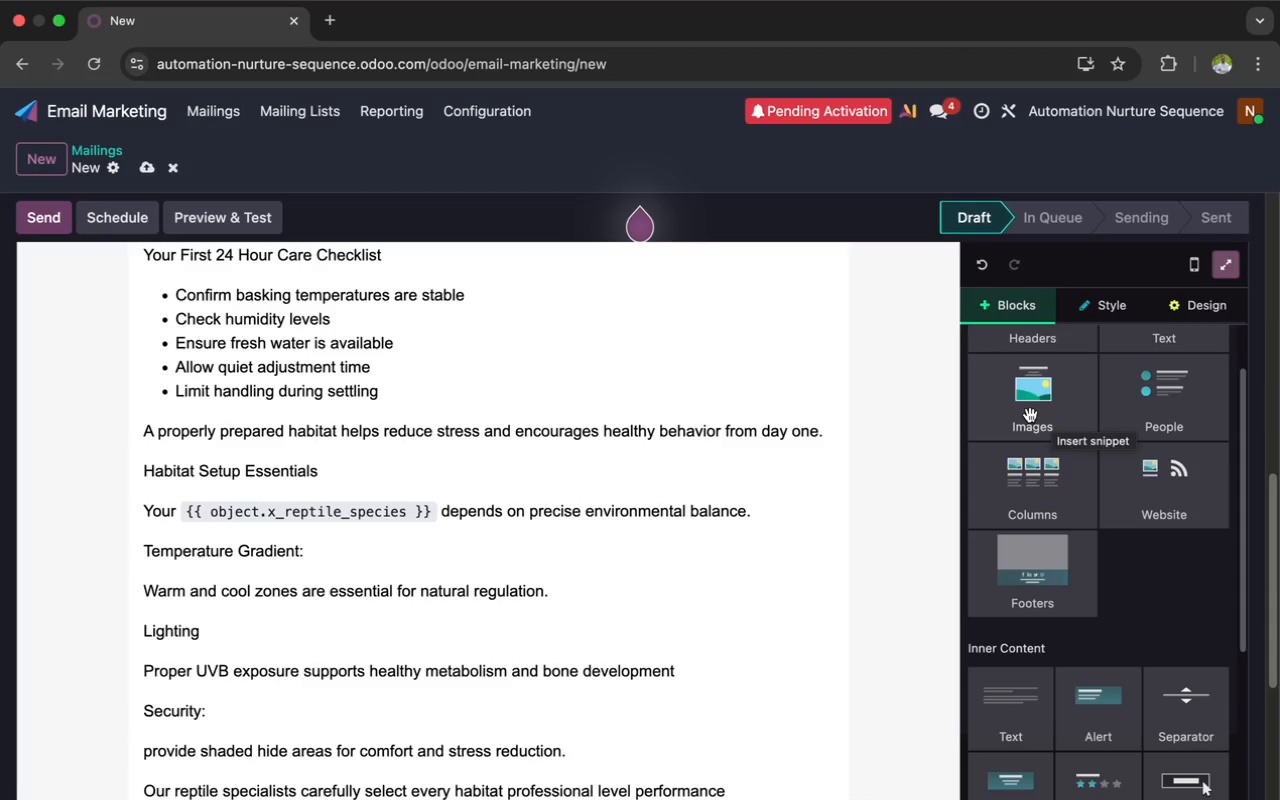 
wait(40.42)
 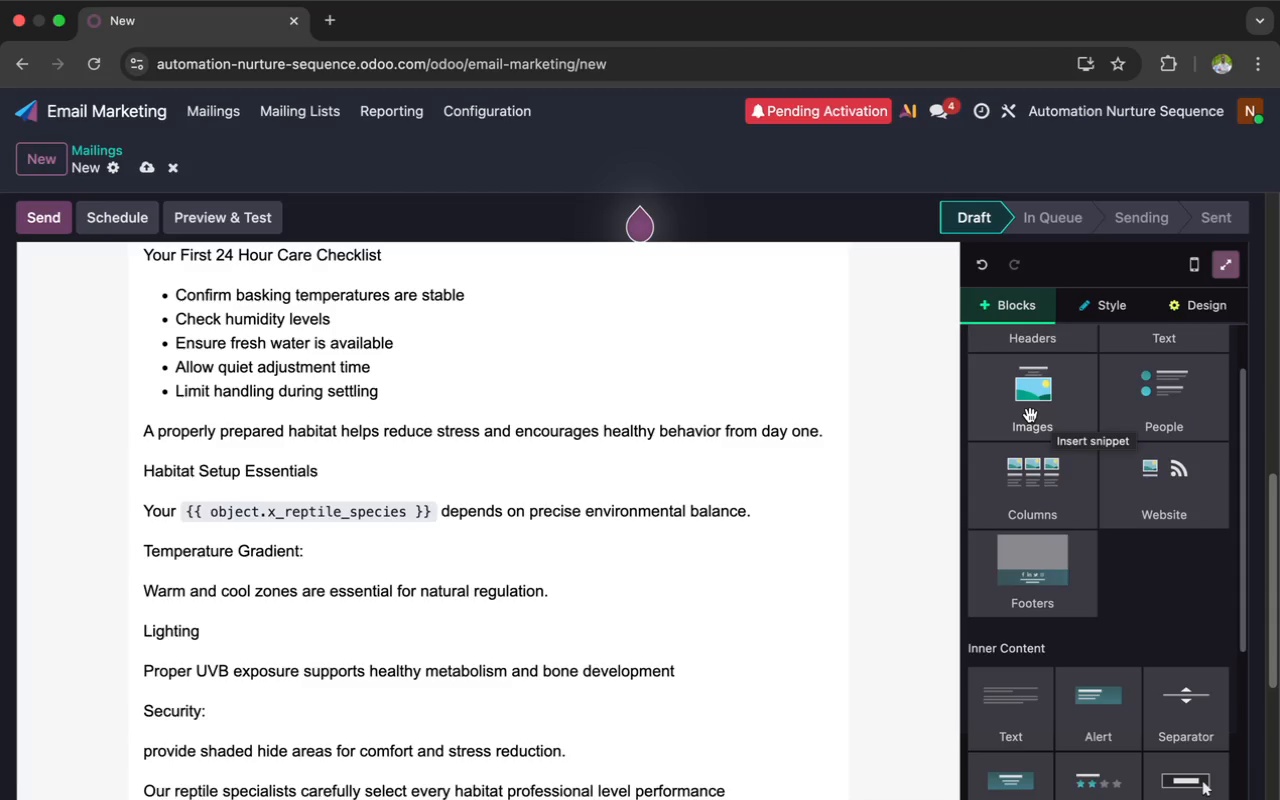 
scroll: coordinate [1182, 480], scroll_direction: down, amount: 55.0
 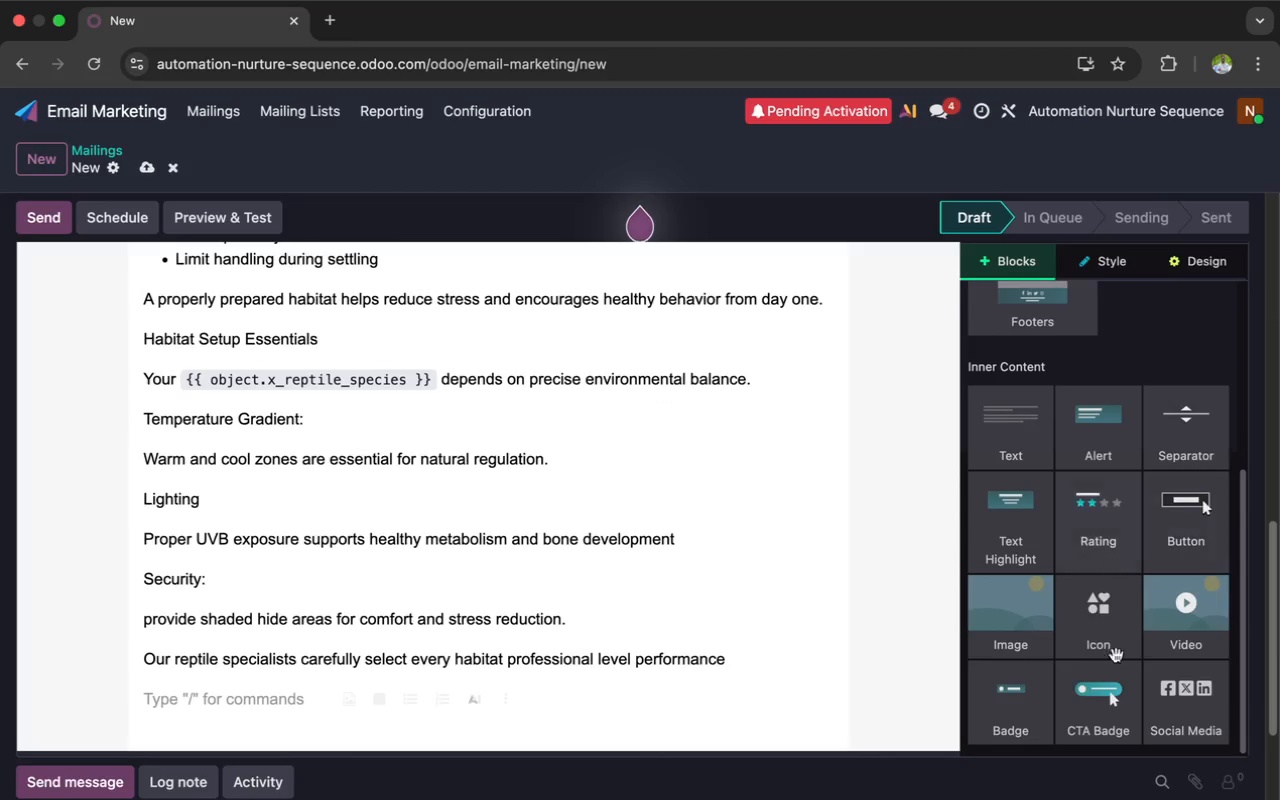 
left_click_drag(start_coordinate=[1107, 716], to_coordinate=[777, 688])
 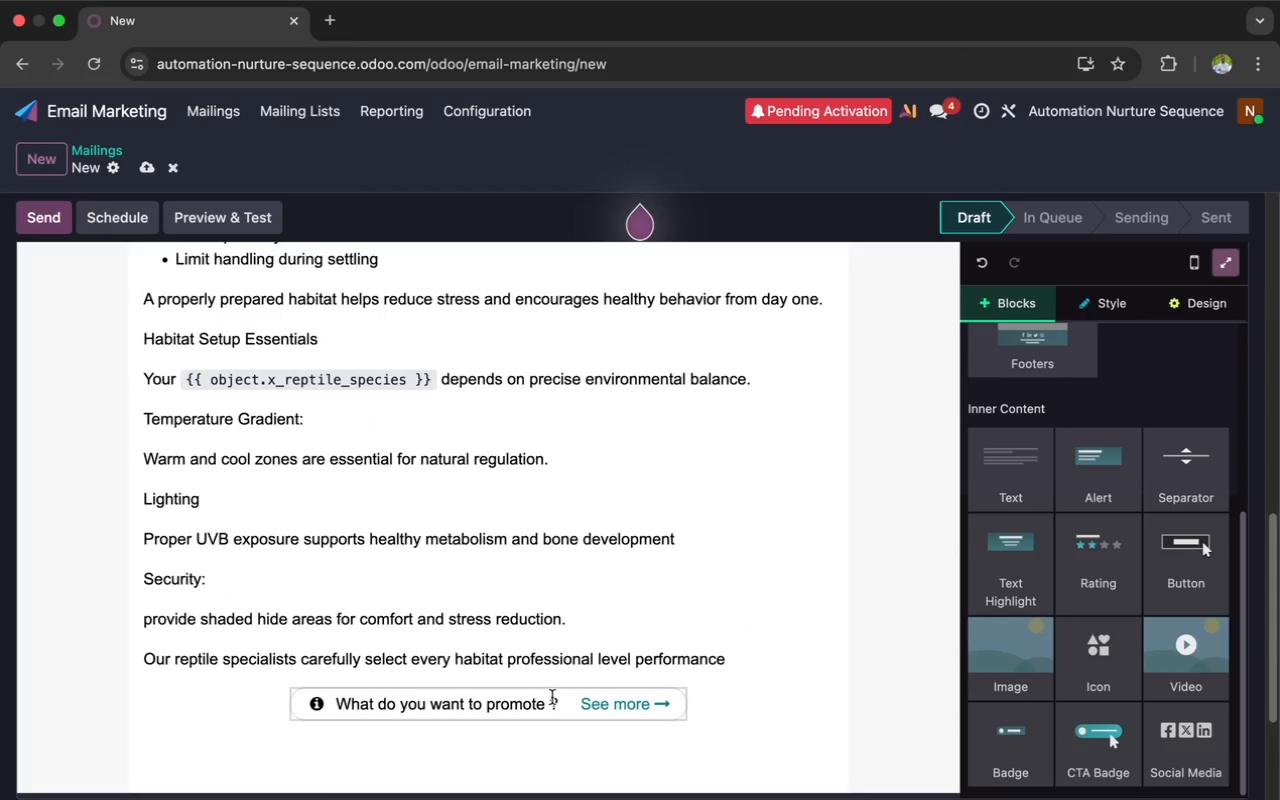 
wait(7.59)
 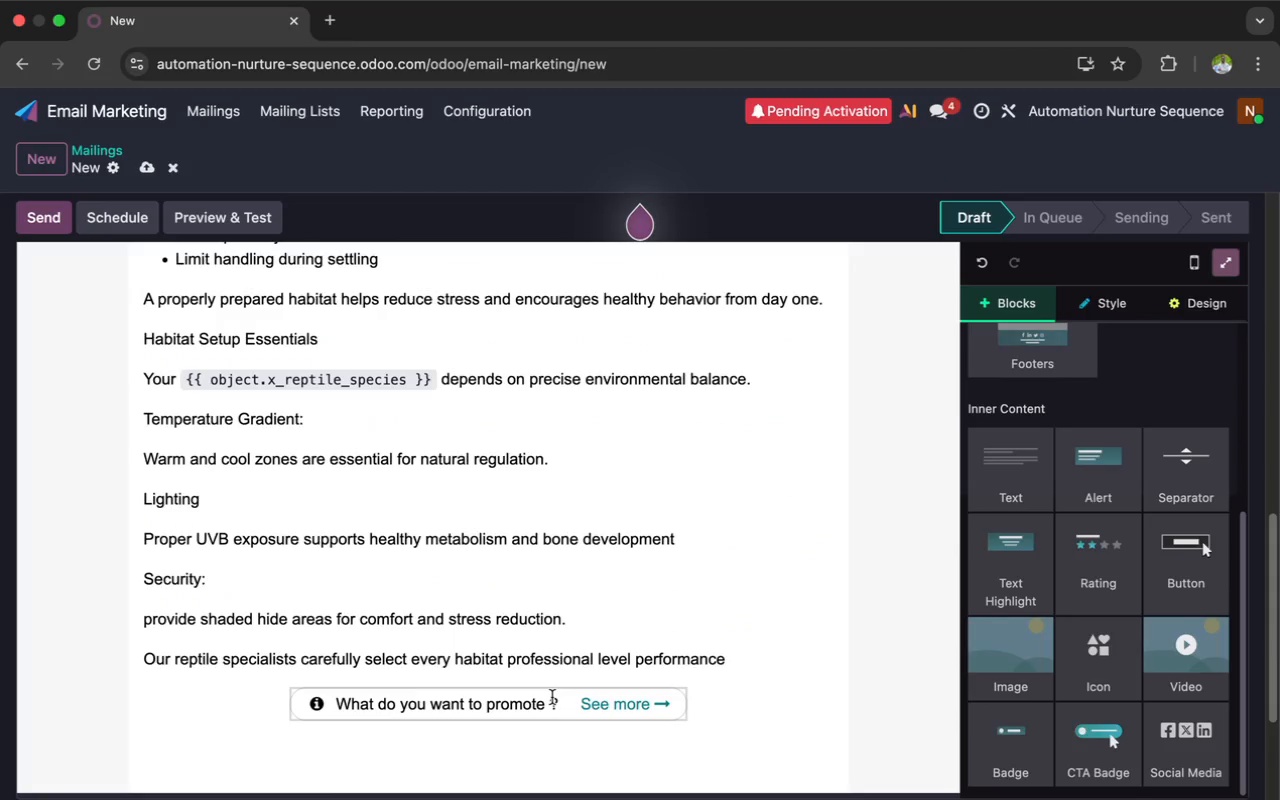 
left_click([559, 703])
 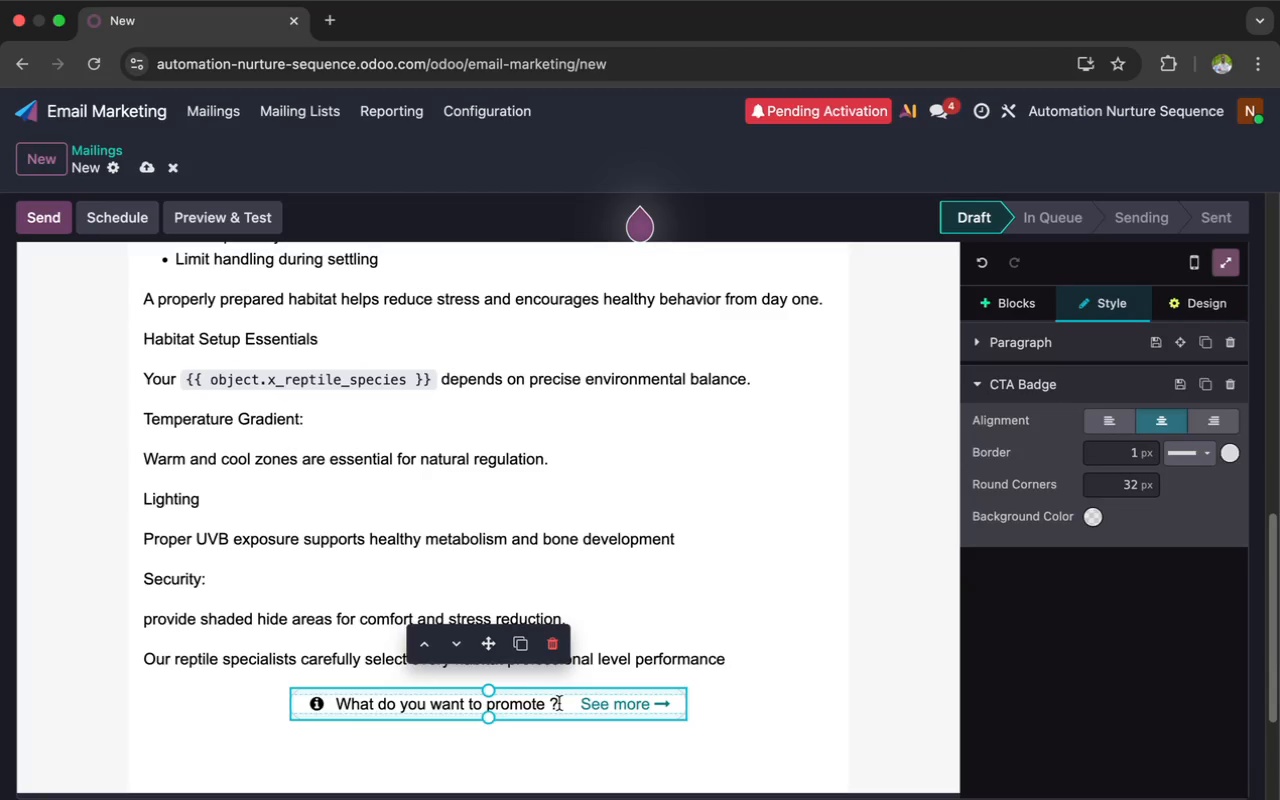 
key(Backspace)
 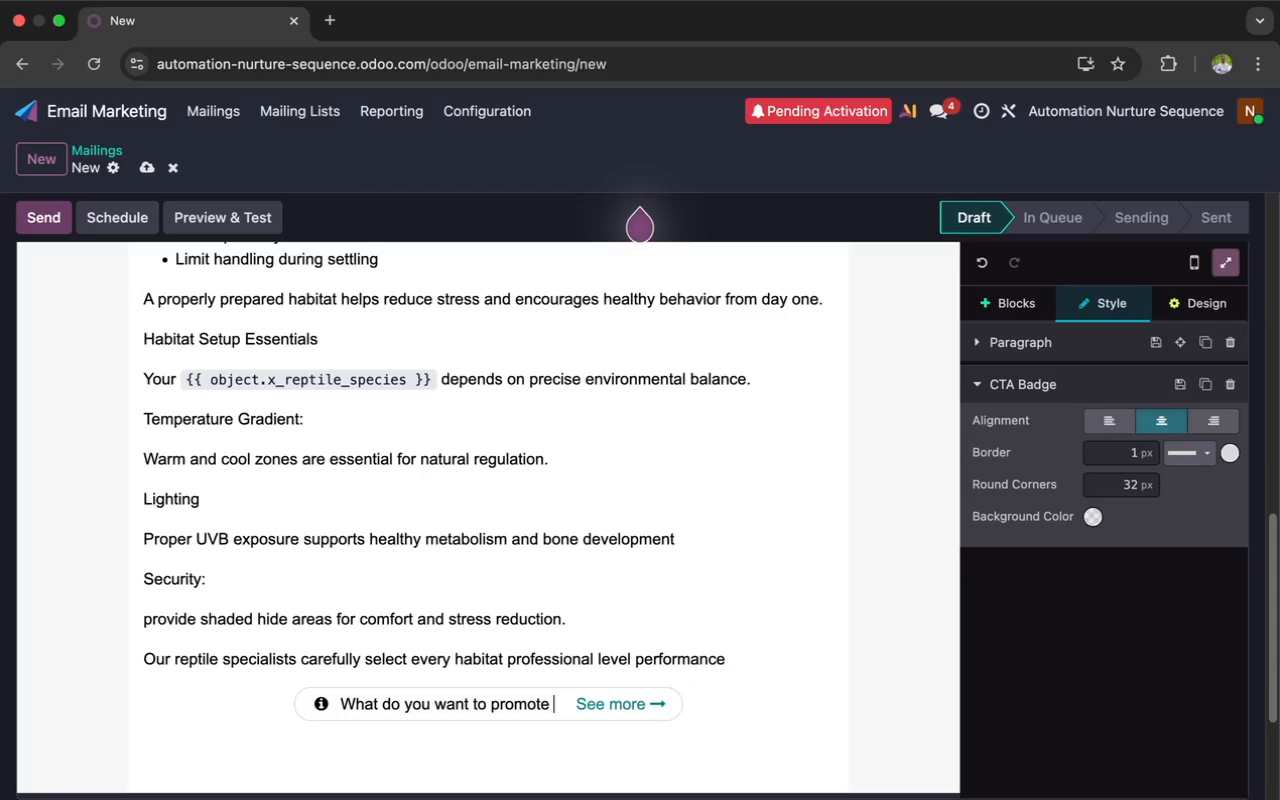 
key(Backspace)
 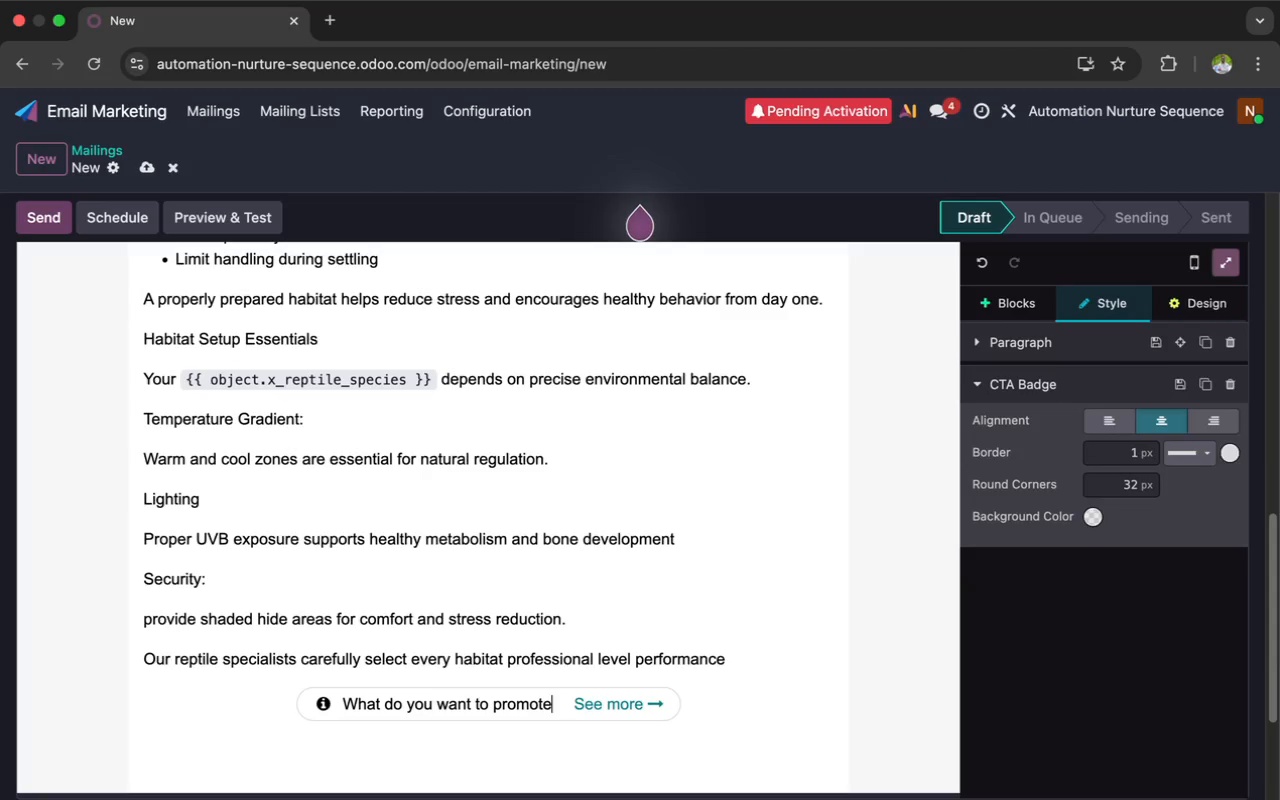 
key(Backspace)
 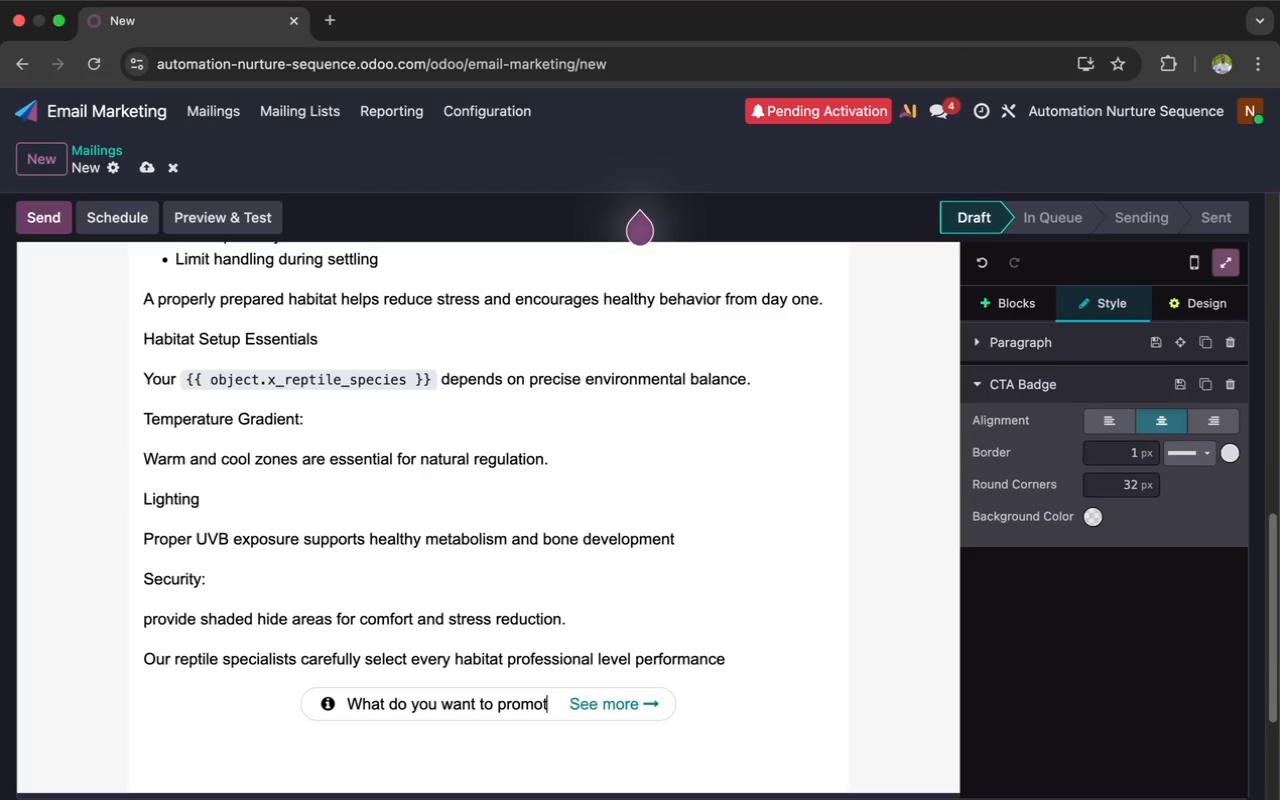 
key(Backspace)
 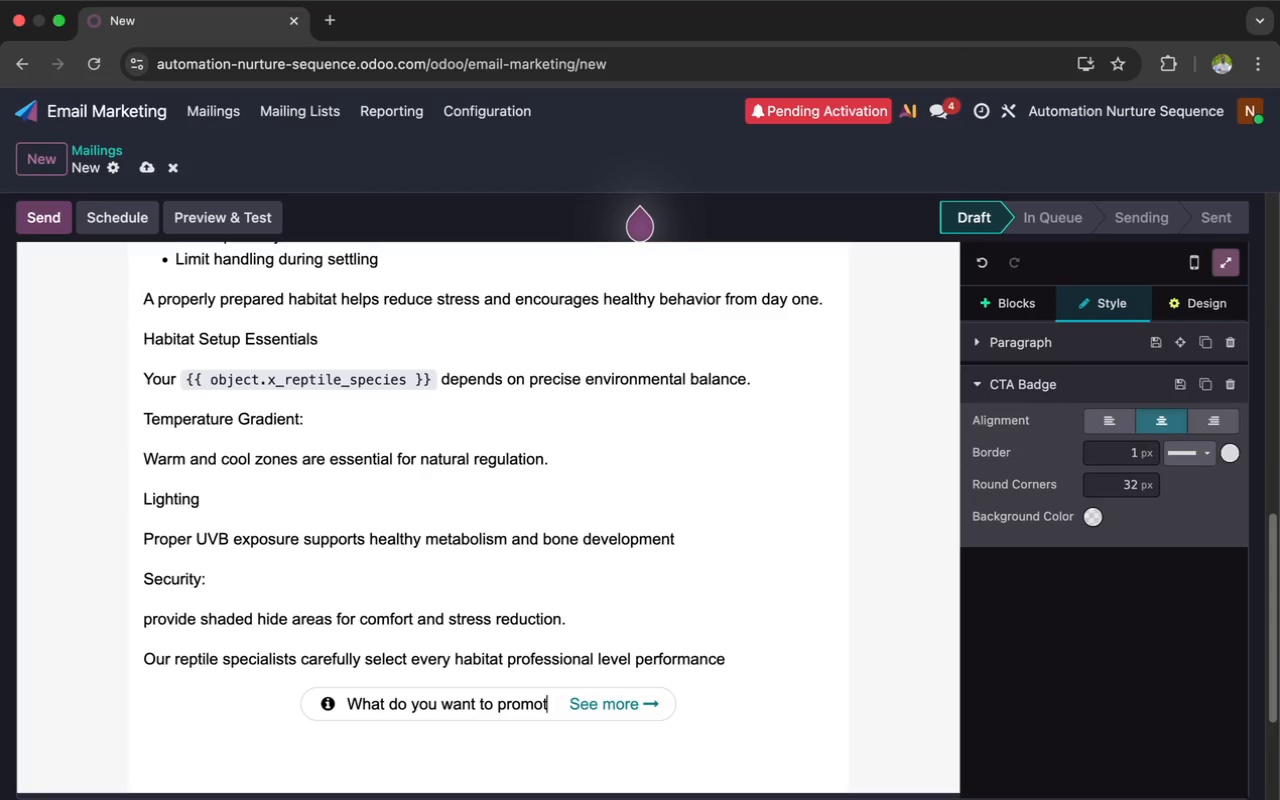 
key(Backspace)
 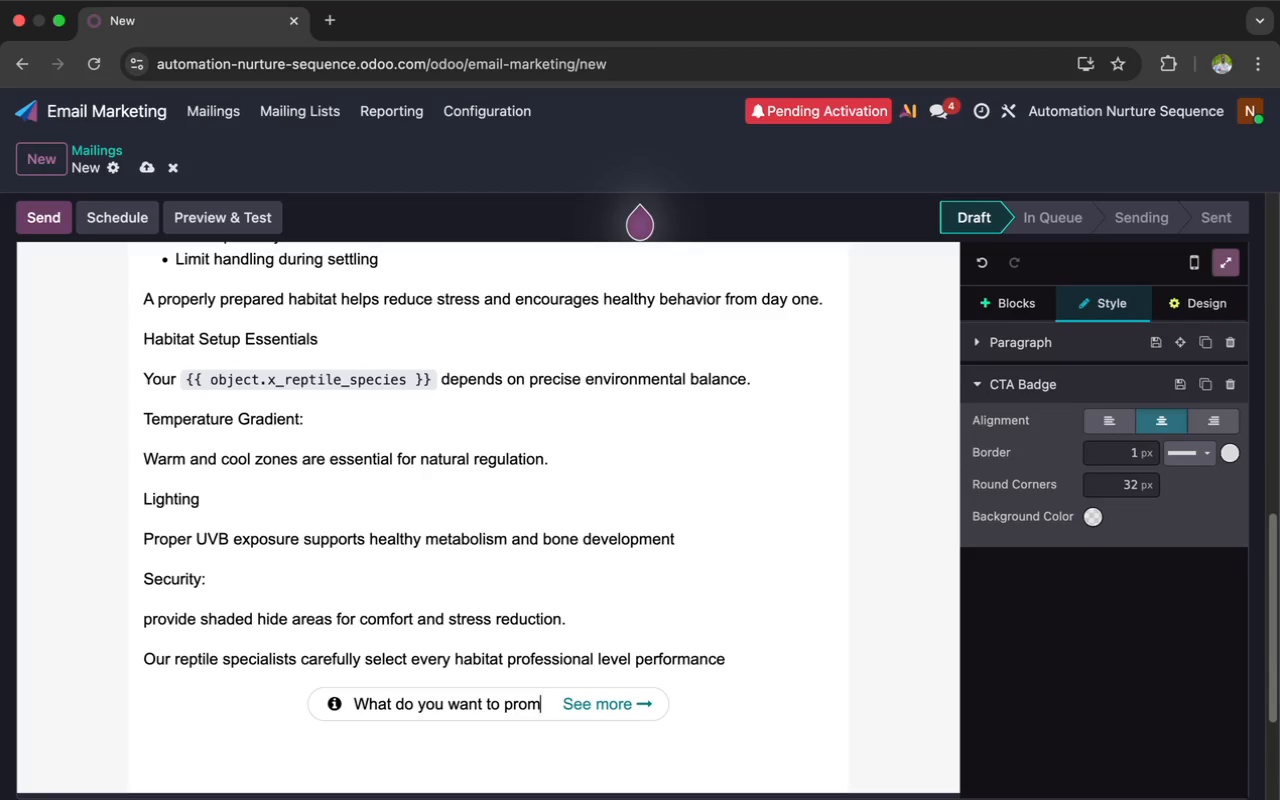 
key(Backspace)
 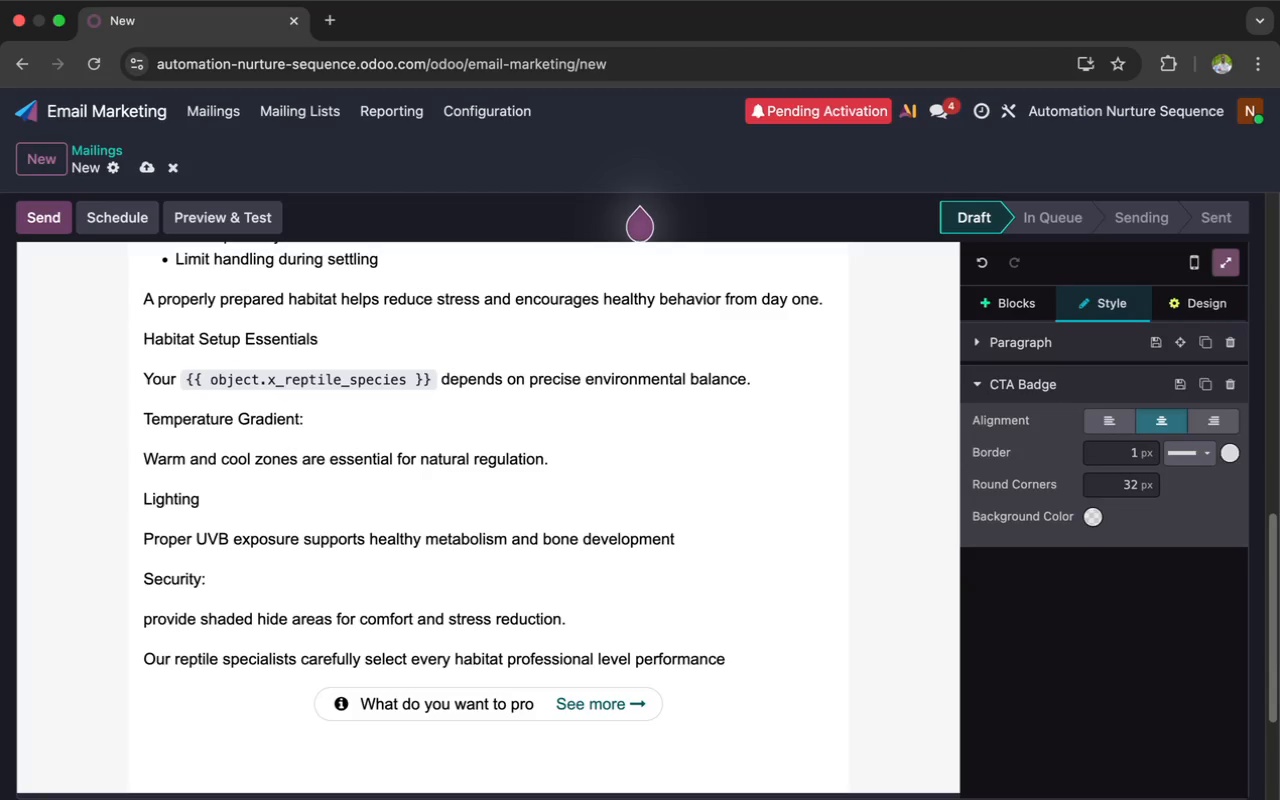 
wait(5.42)
 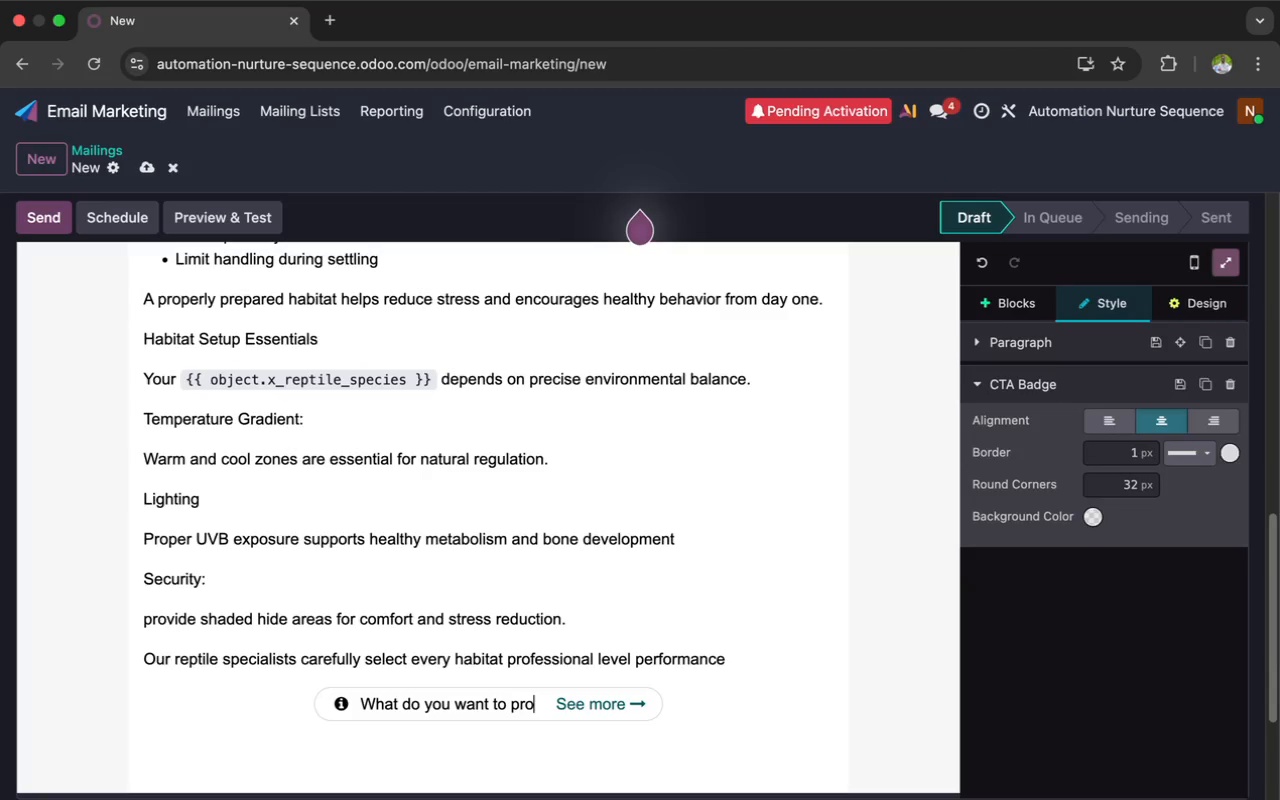 
key(Backspace)
 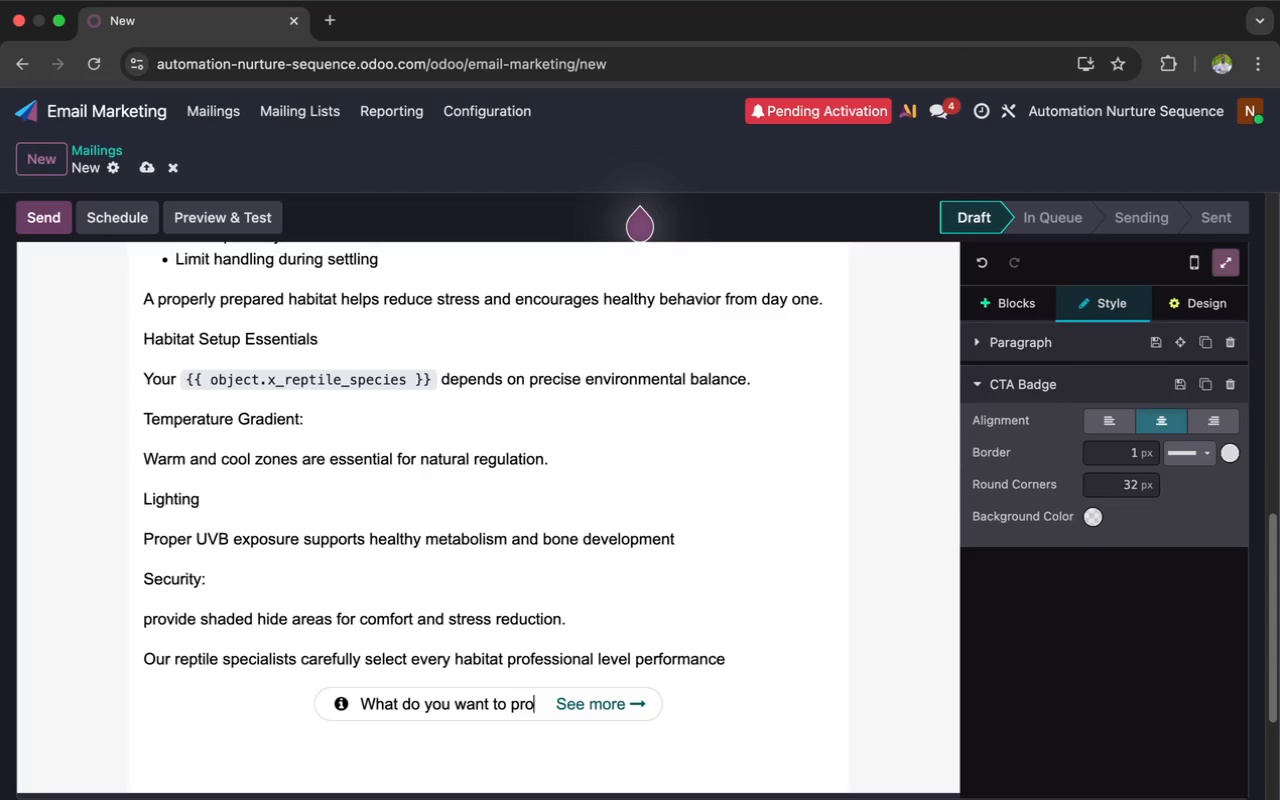 
key(Backspace)
 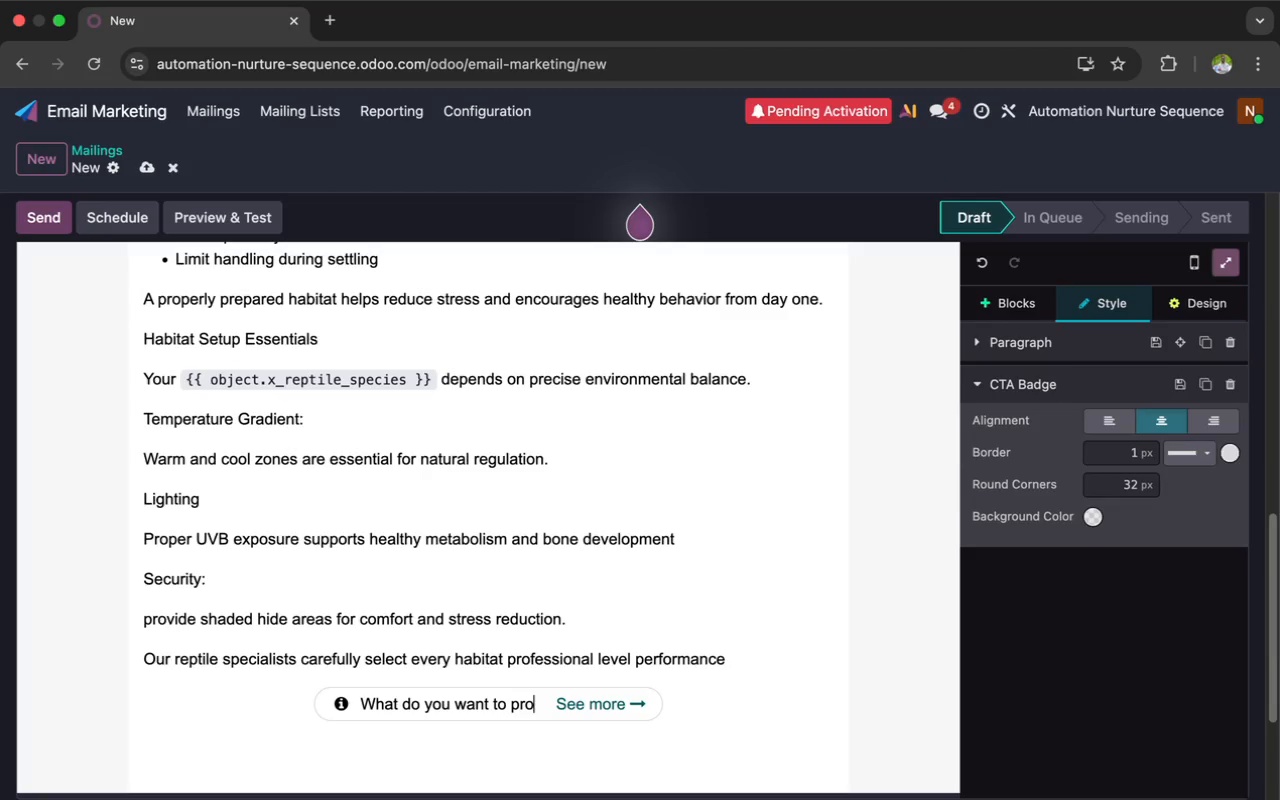 
key(Backspace)
 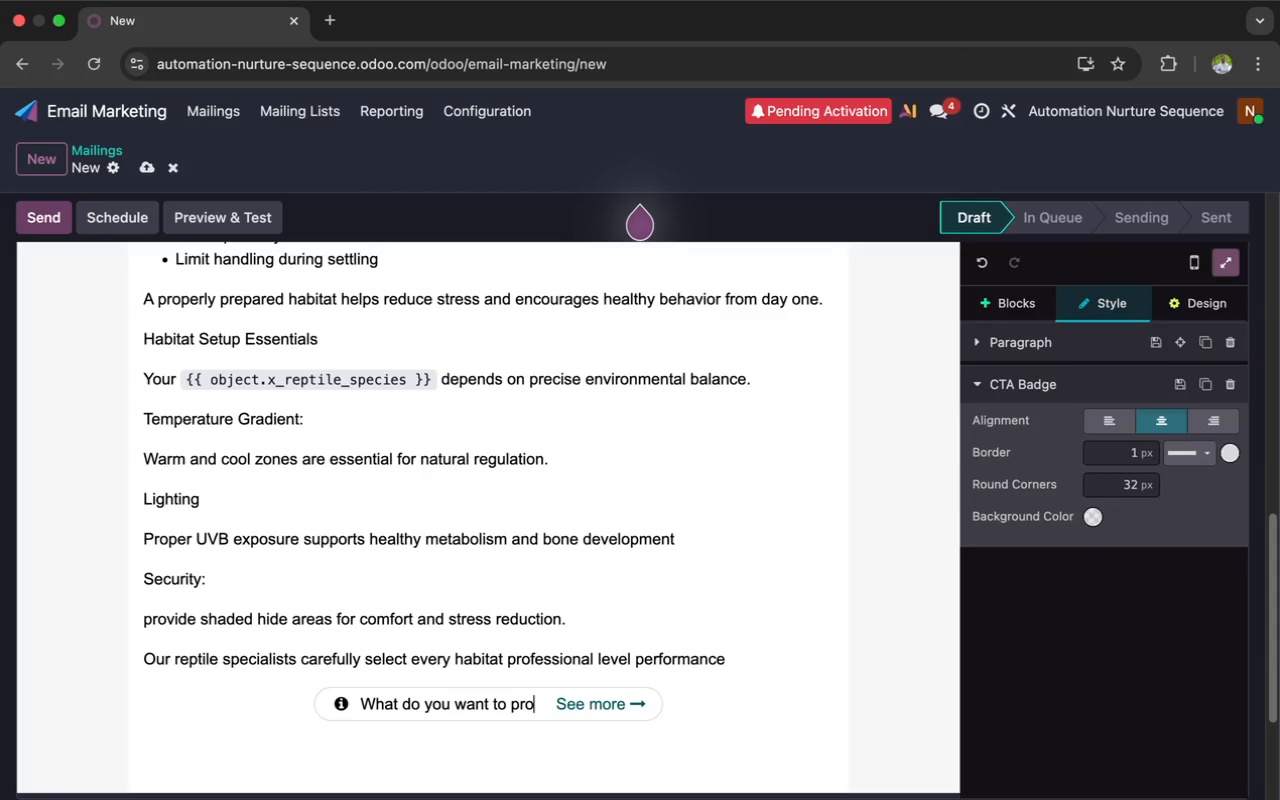 
key(Backspace)
 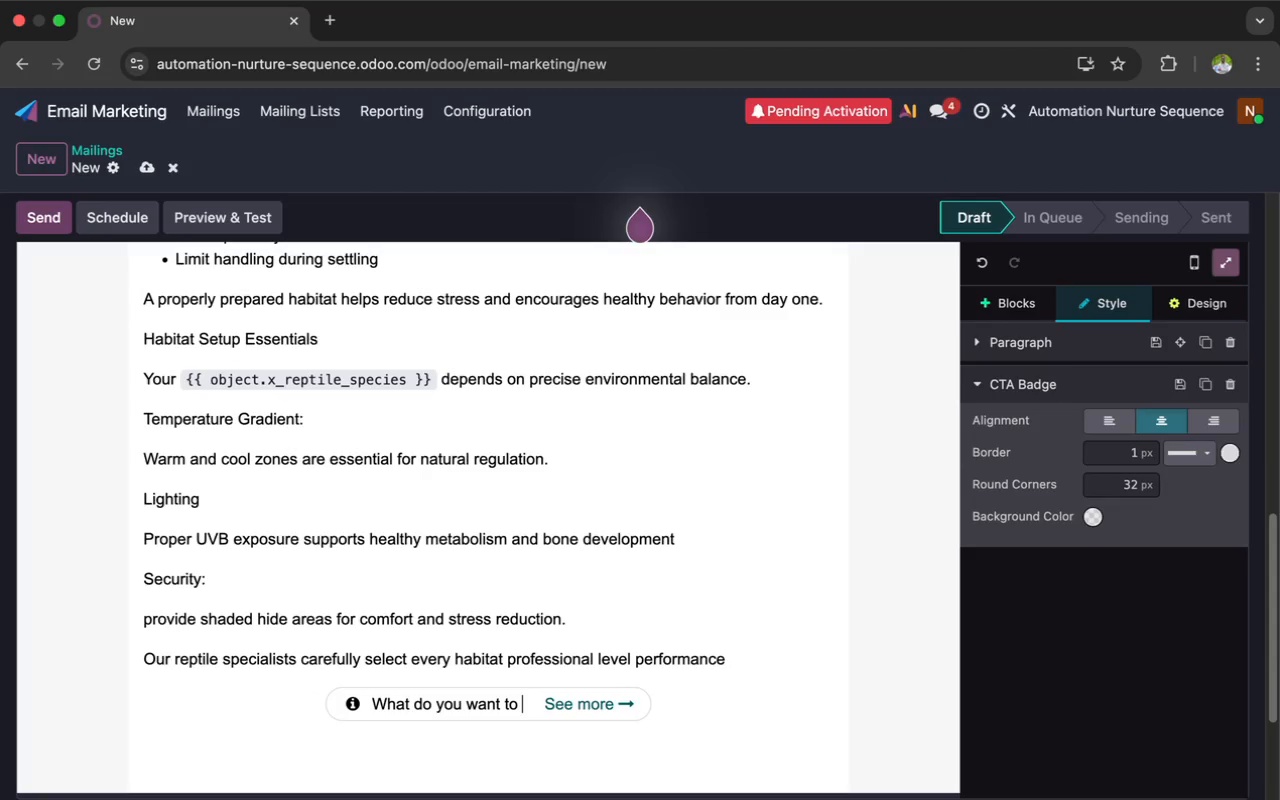 
key(Backspace)
 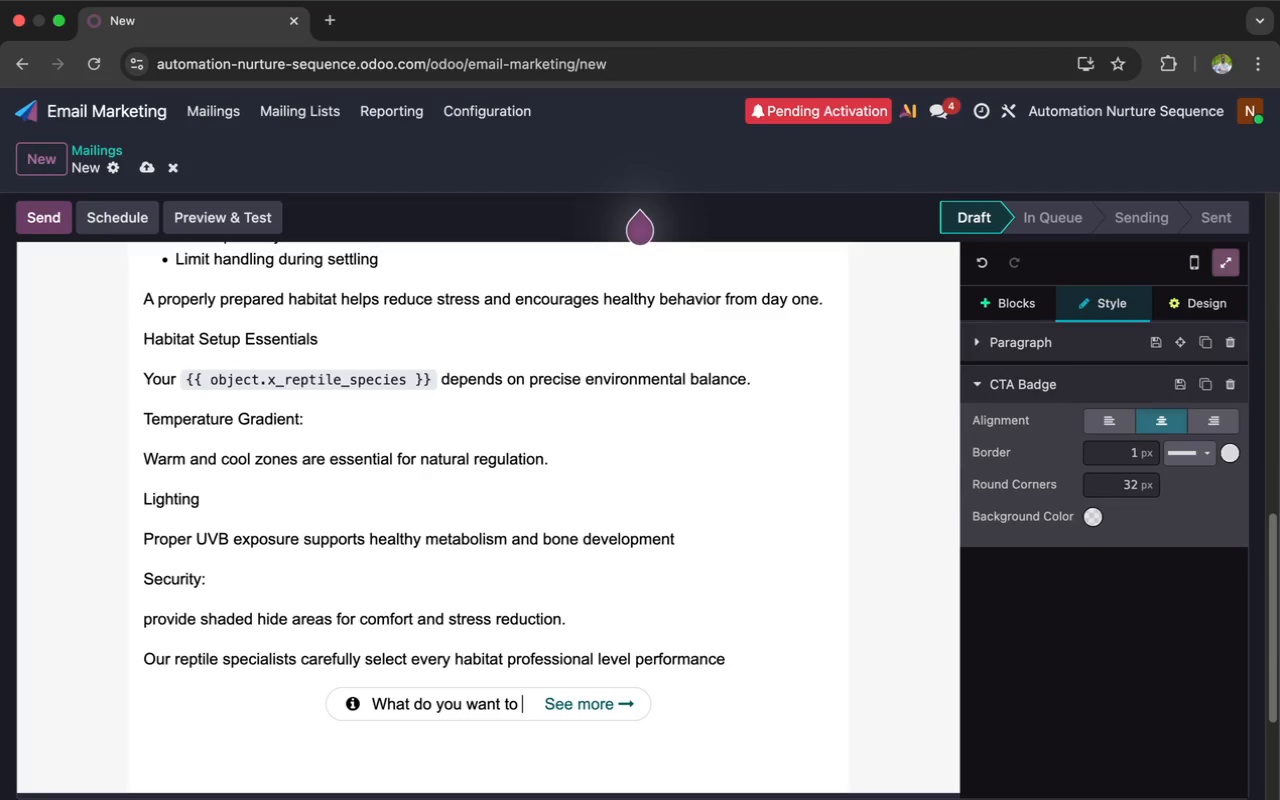 
key(Backspace)
 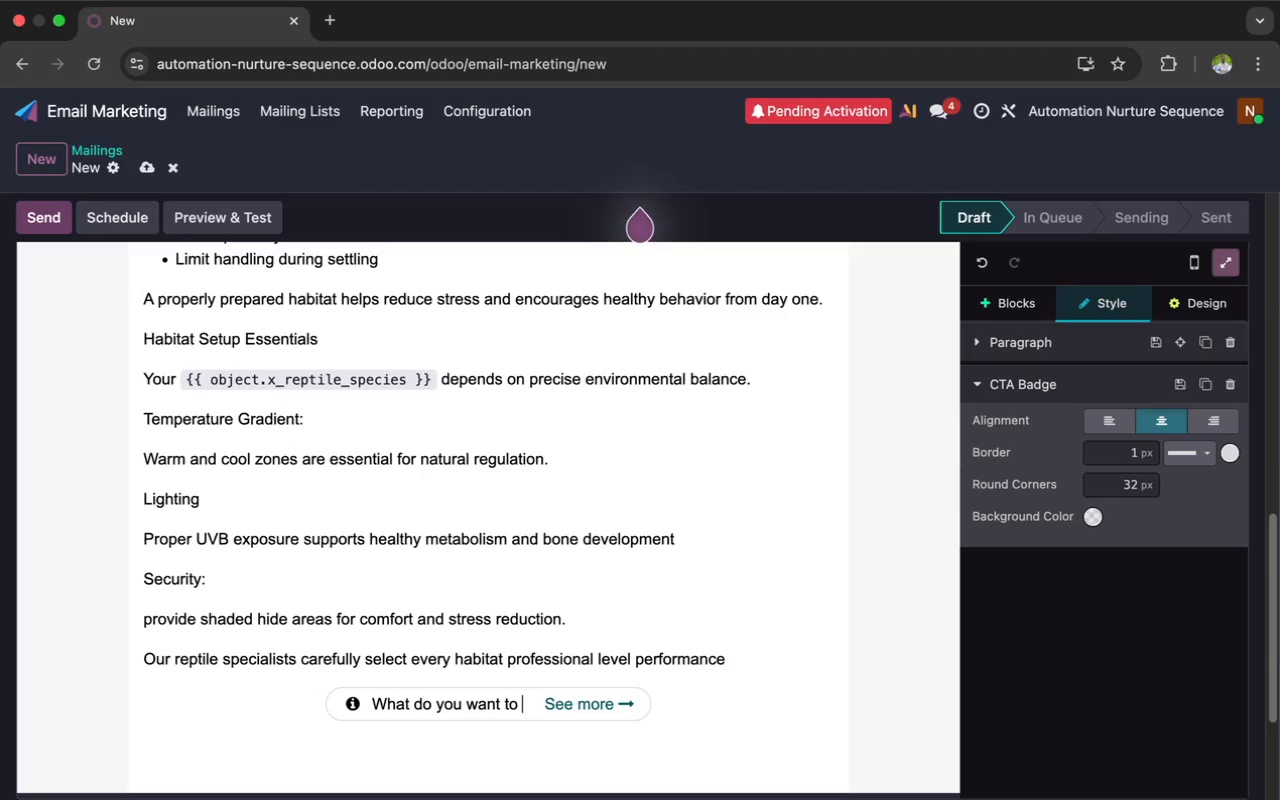 
key(Backspace)
 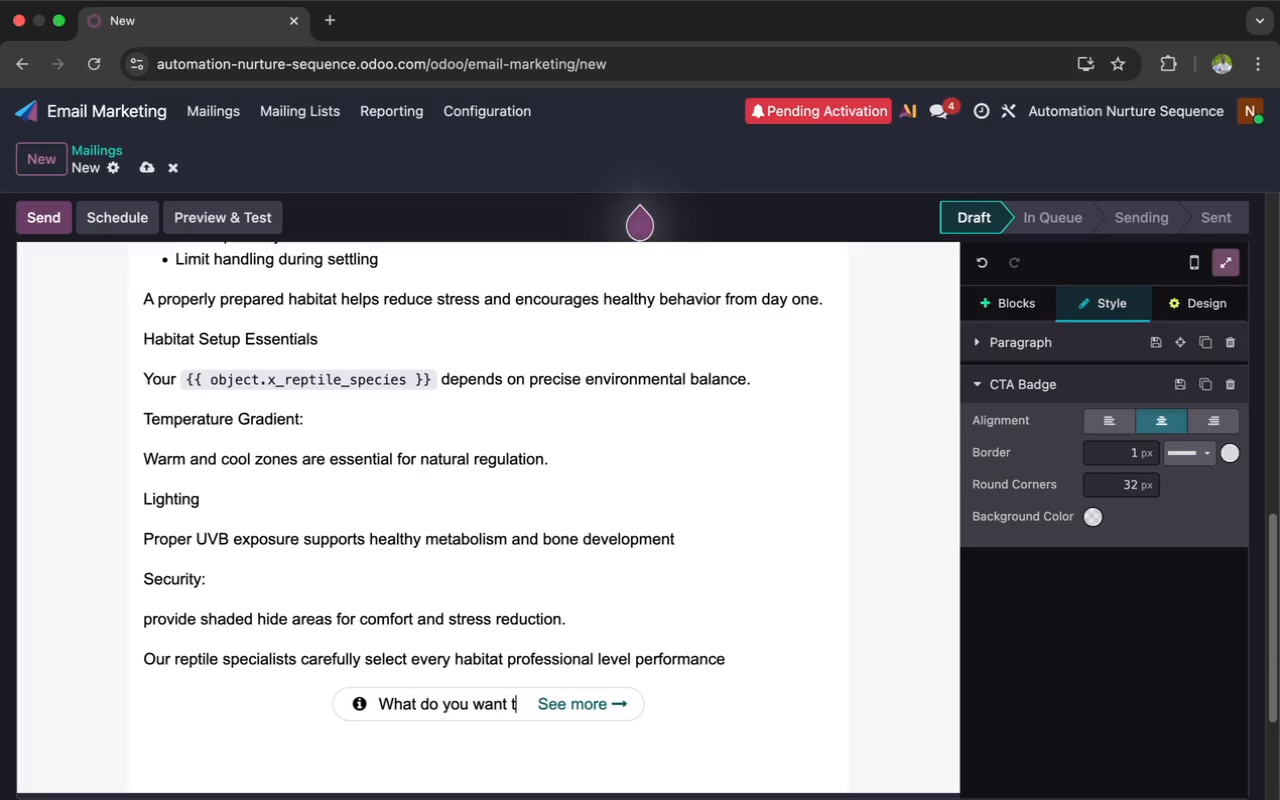 
key(Backspace)
 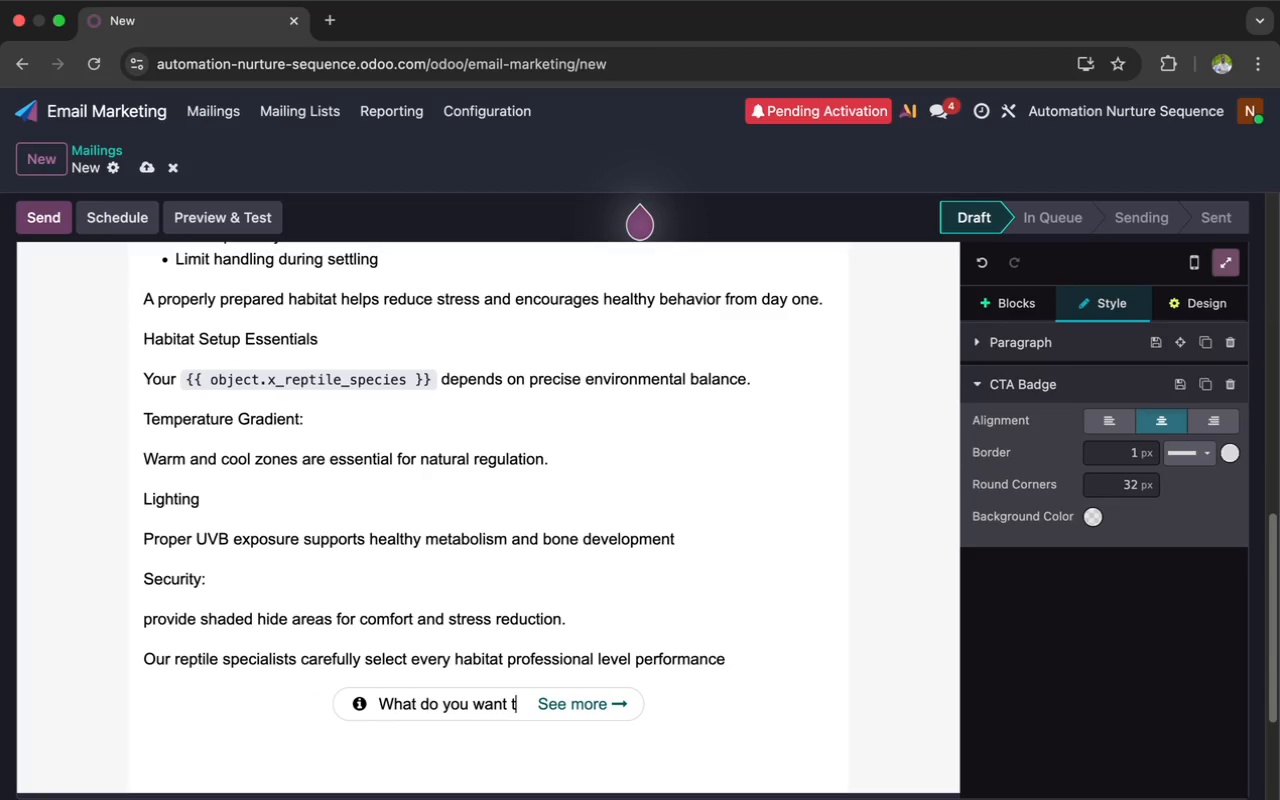 
key(Backspace)
 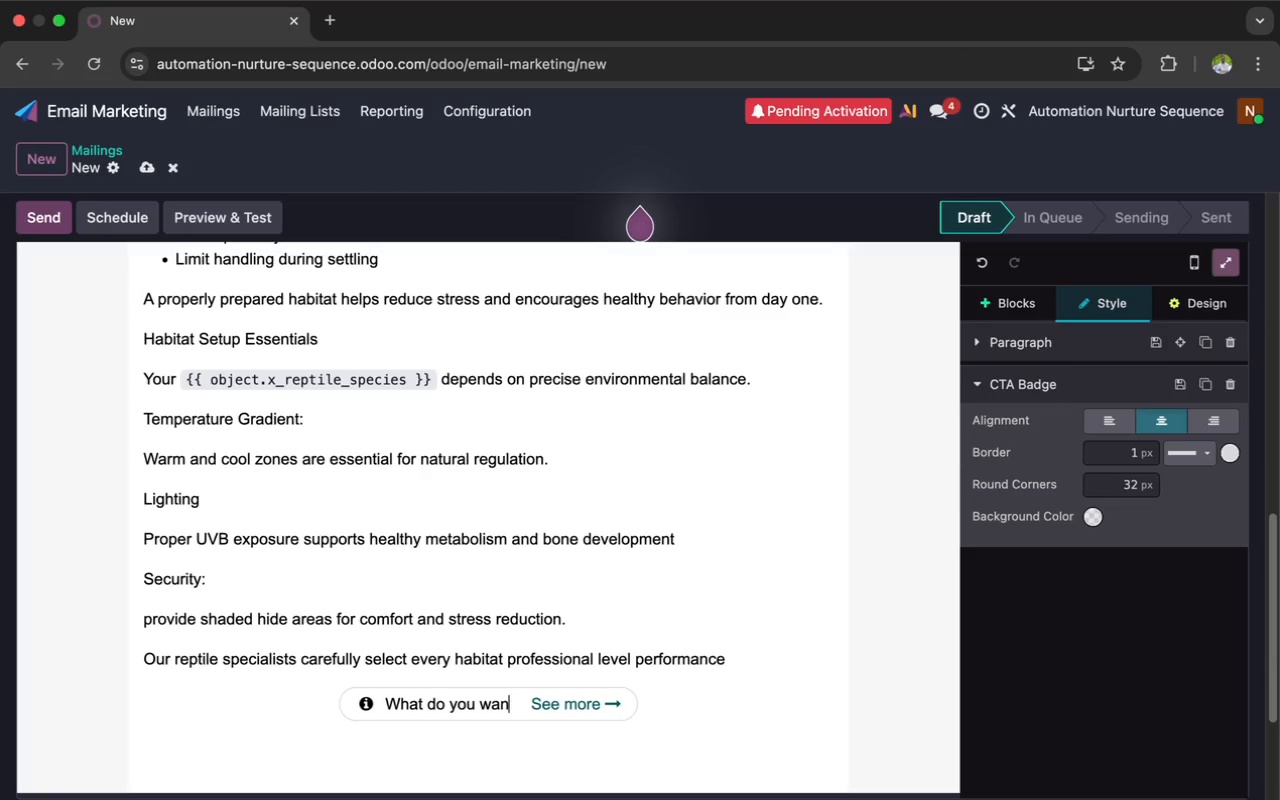 
key(Backspace)
 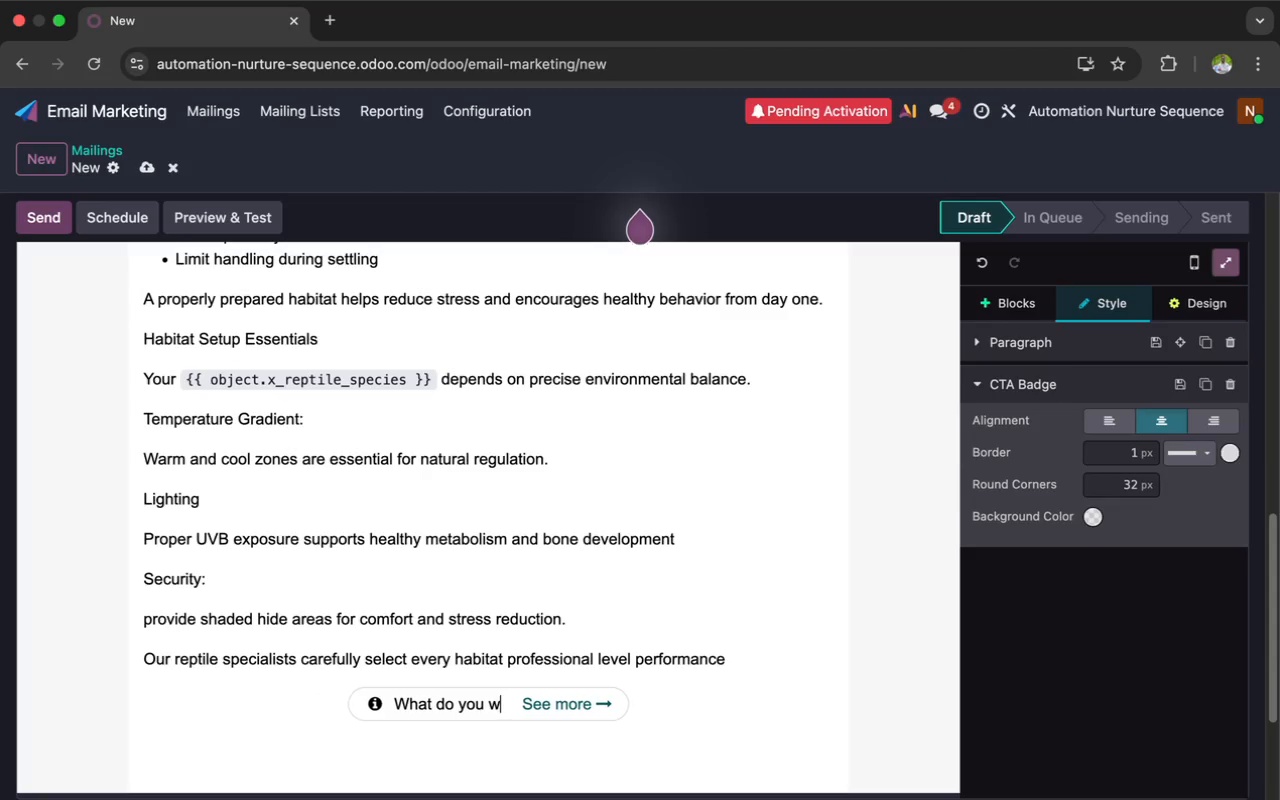 
key(Backspace)
 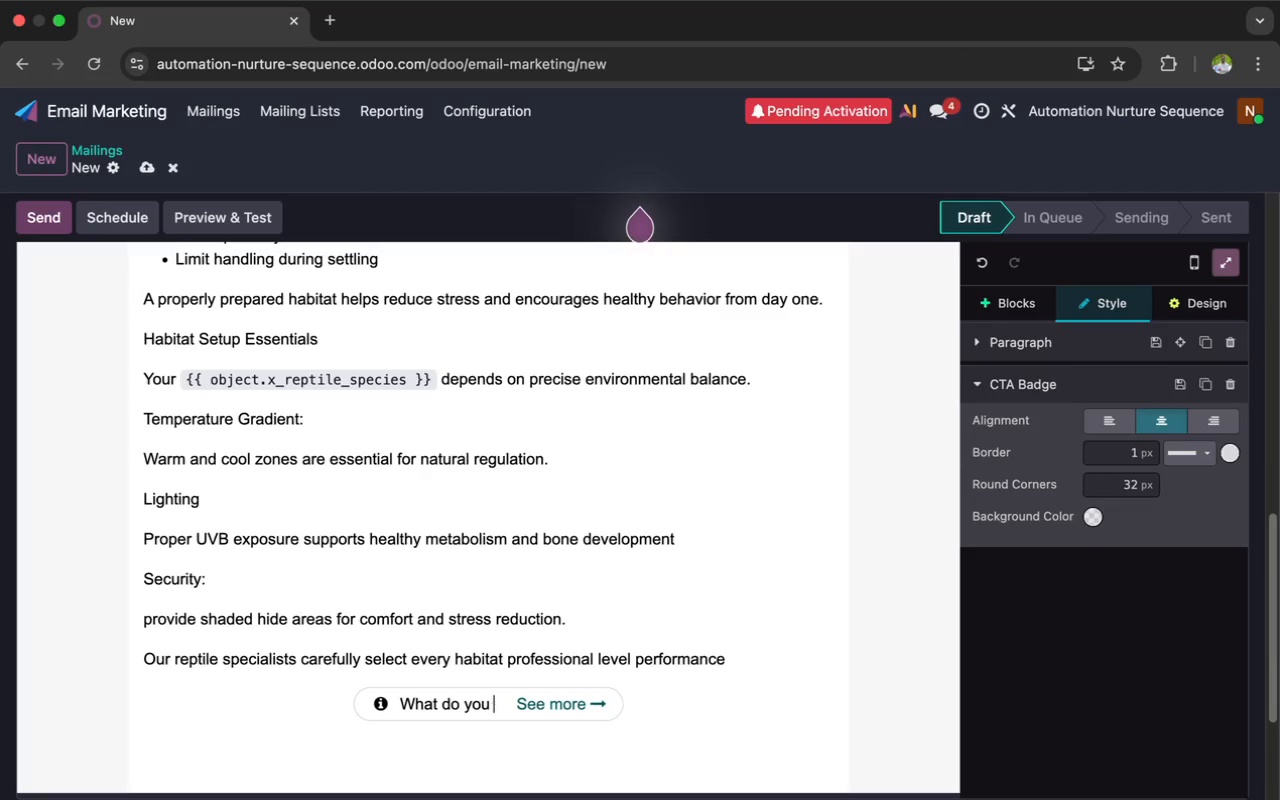 
key(Backspace)
 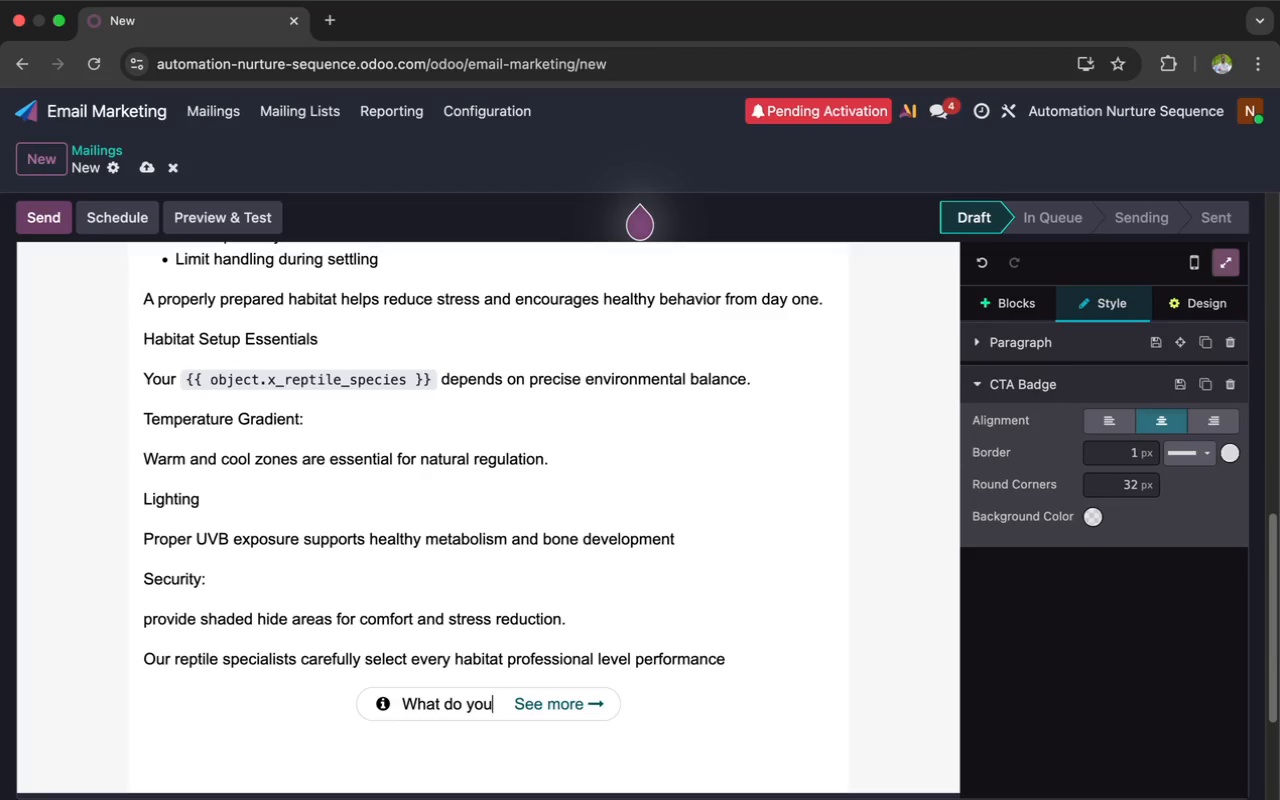 
key(Backspace)
 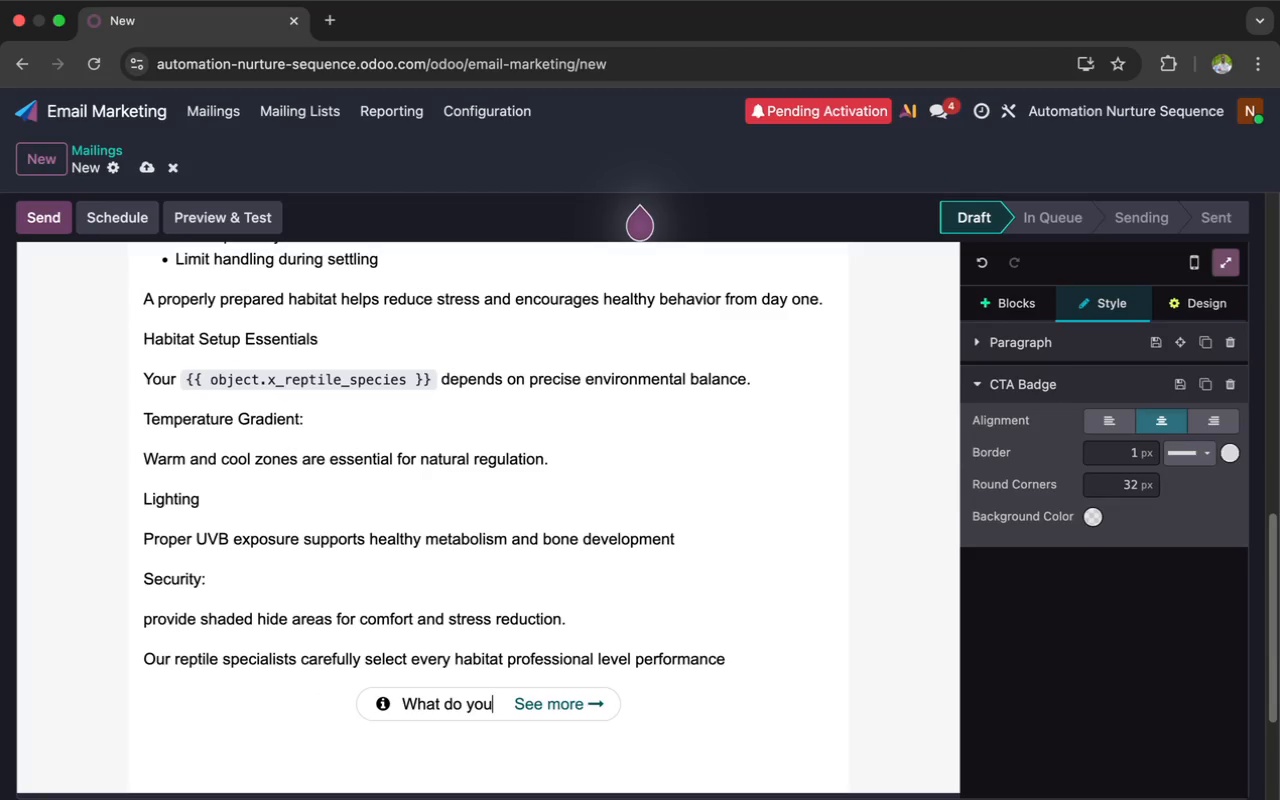 
key(Backspace)
 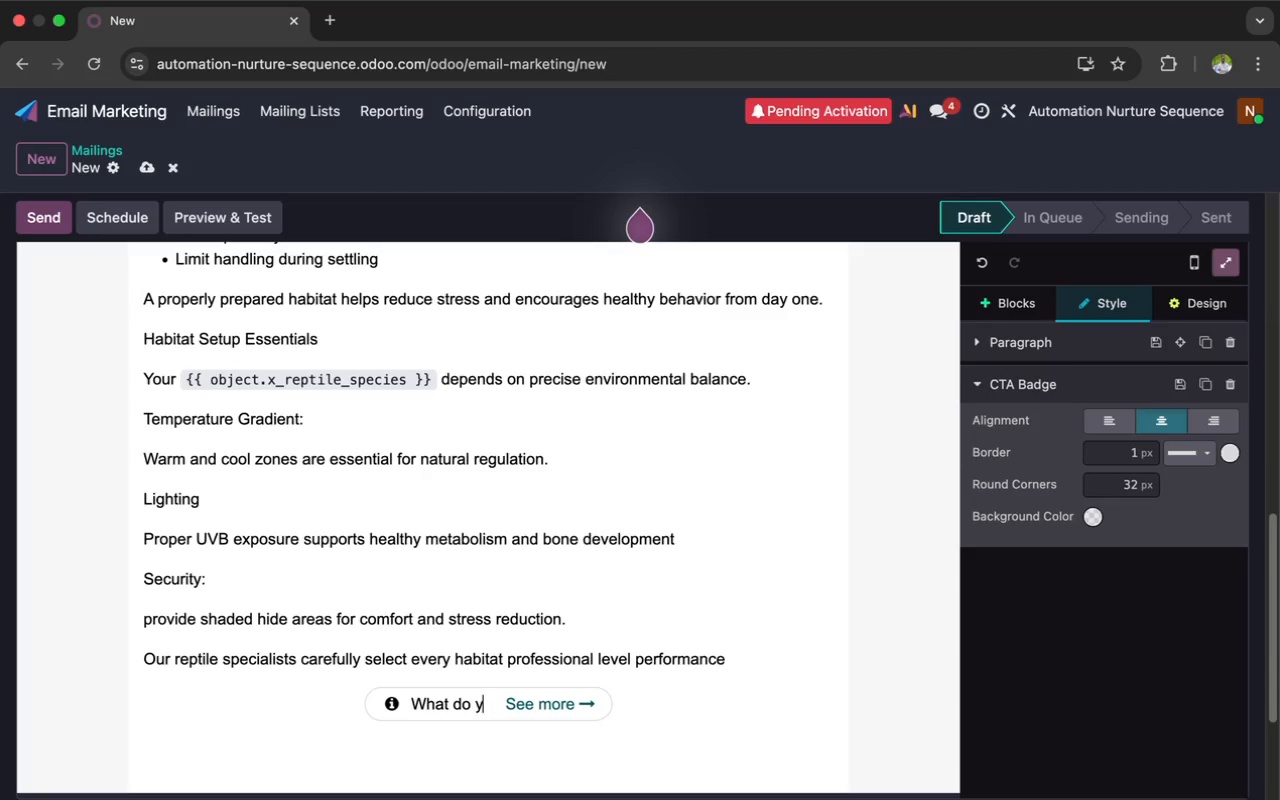 
key(Backspace)
 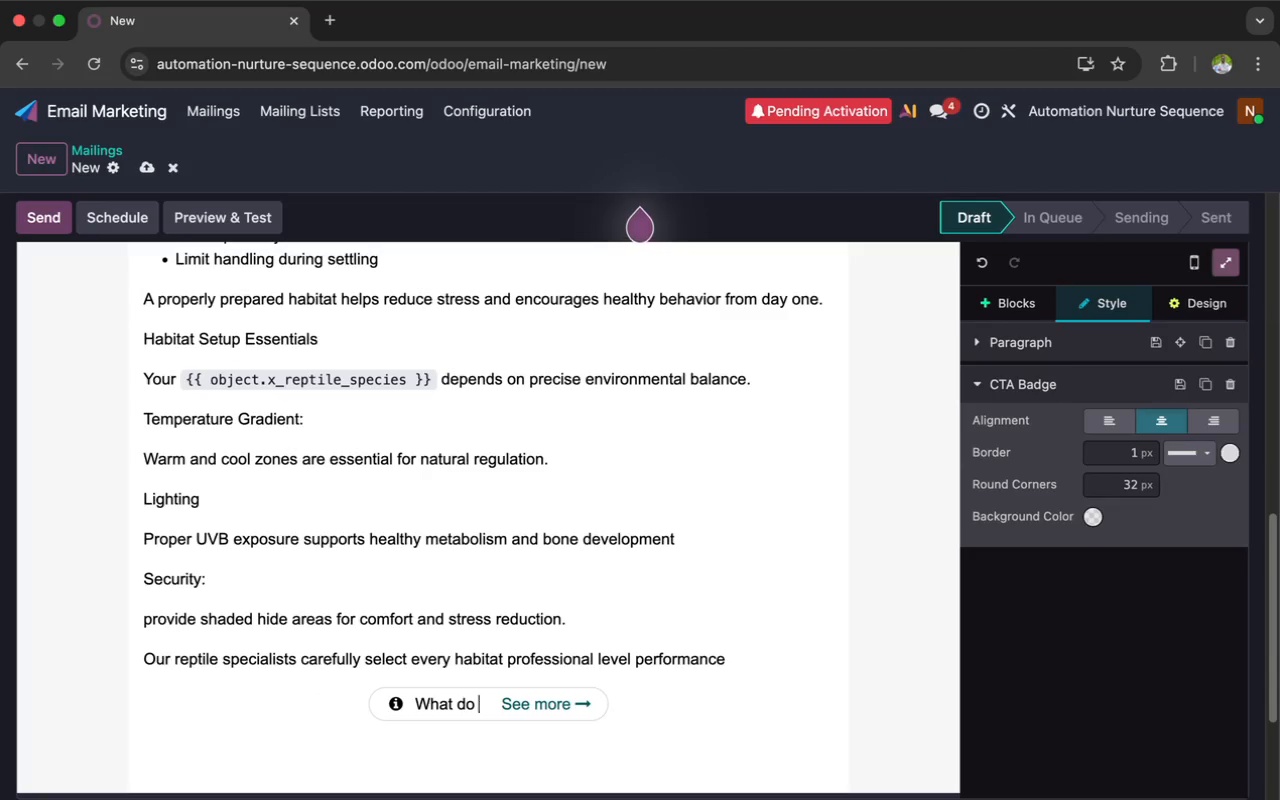 
key(Backspace)
 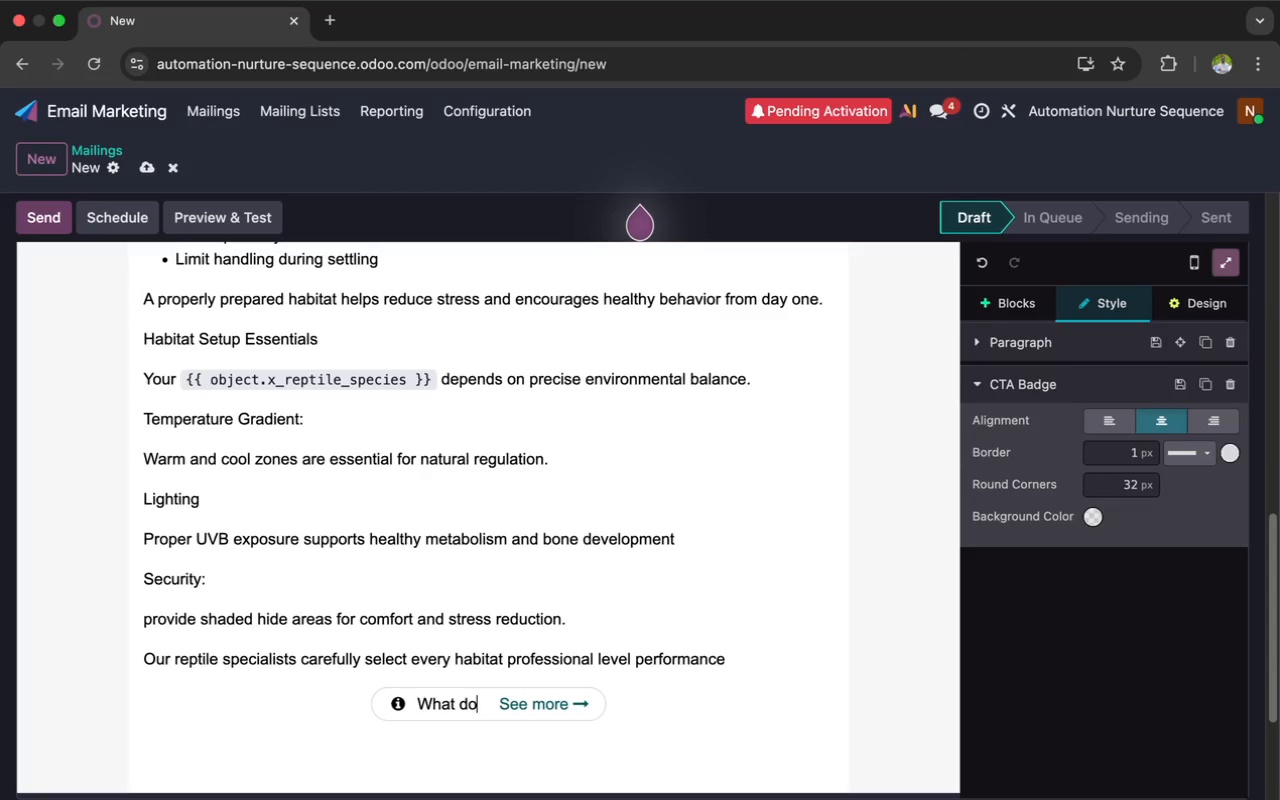 
key(Backspace)
 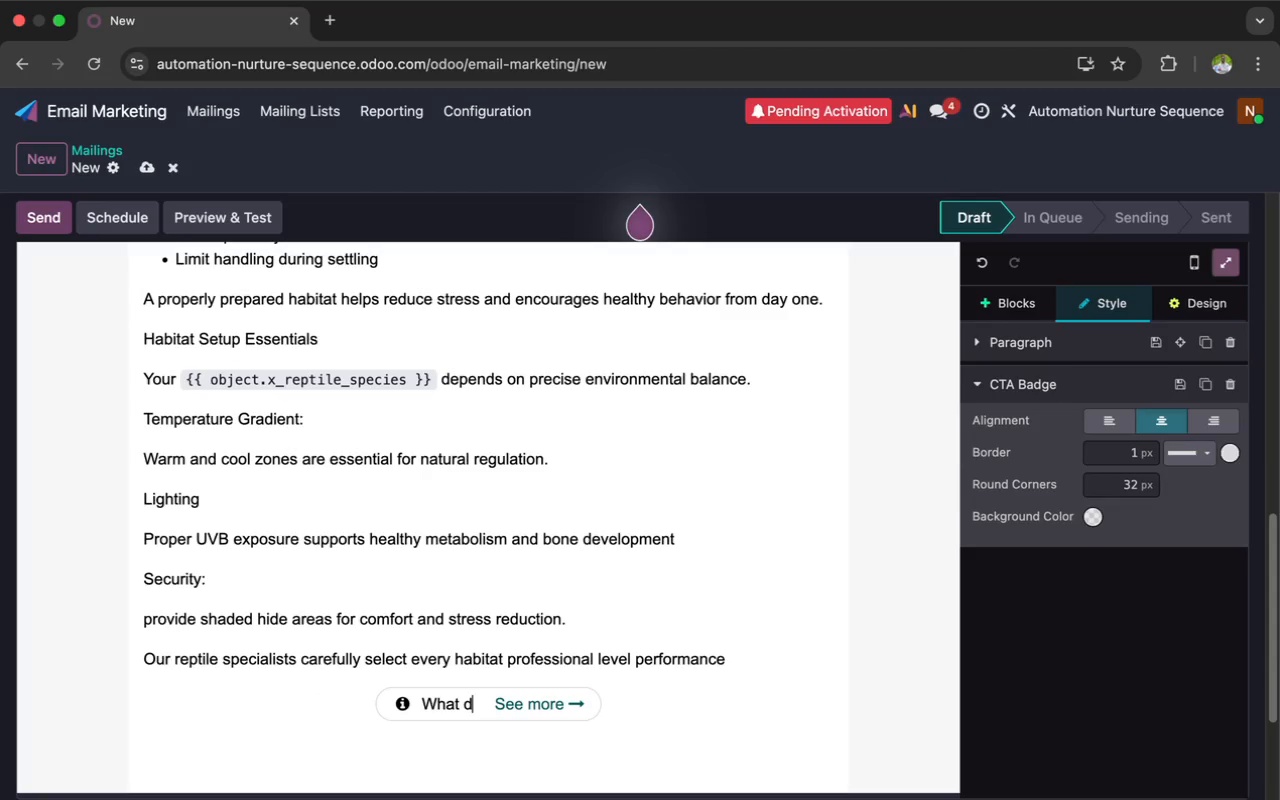 
key(Backspace)
 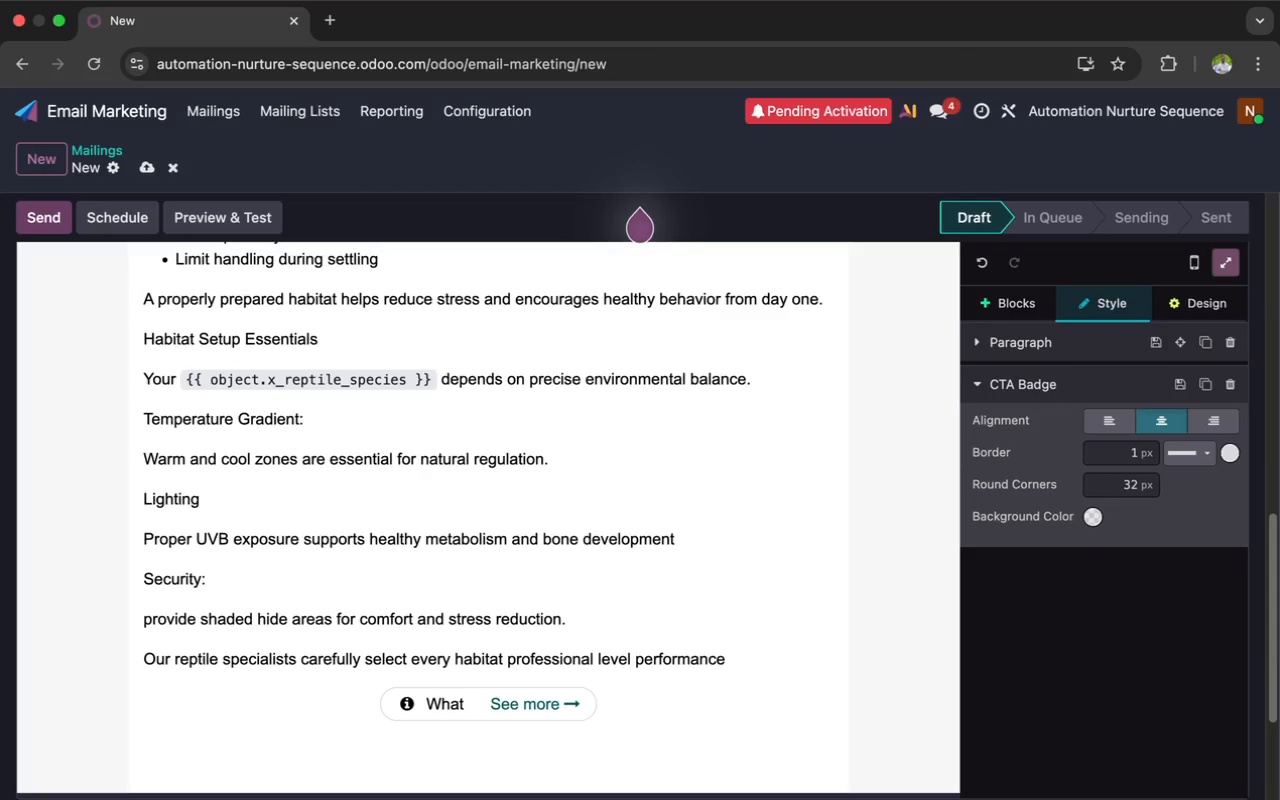 
key(Backspace)
 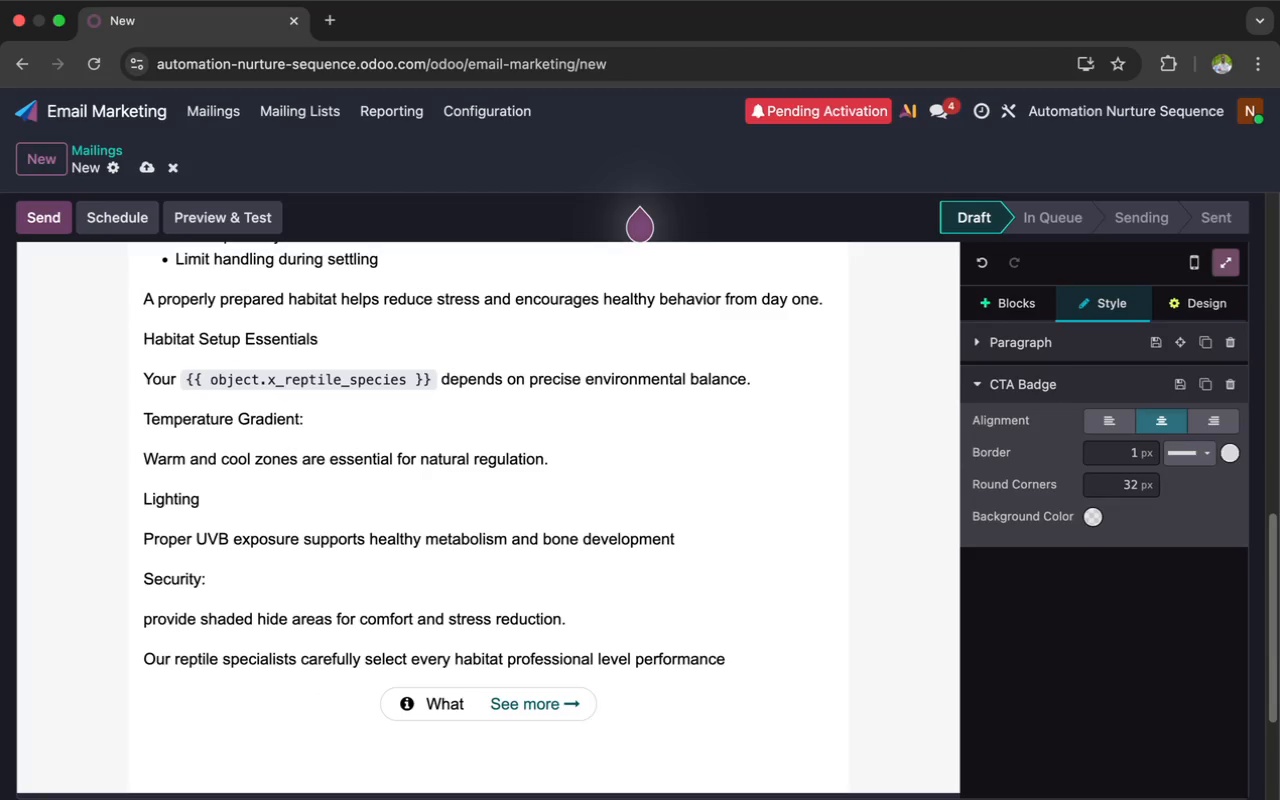 
key(Backspace)
 